 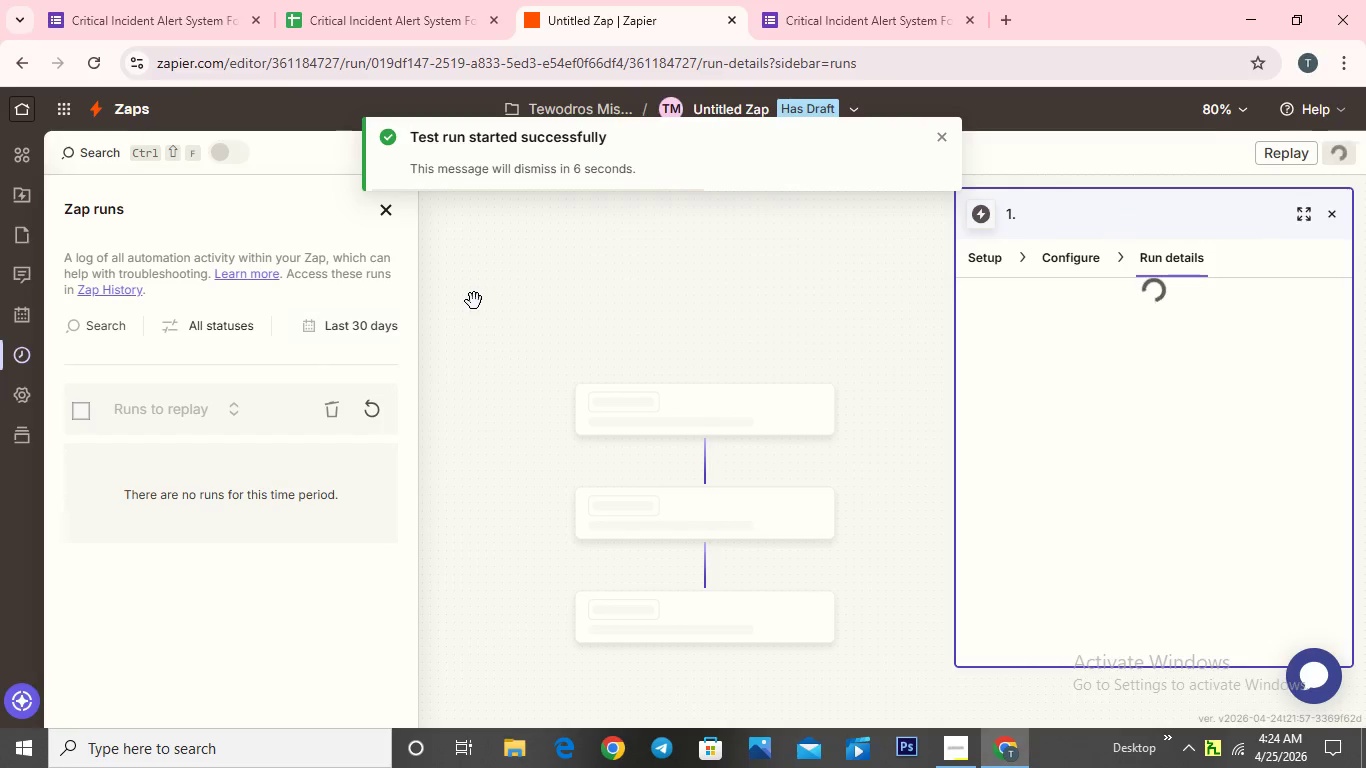 
scroll: coordinate [631, 435], scroll_direction: down, amount: 3.0
 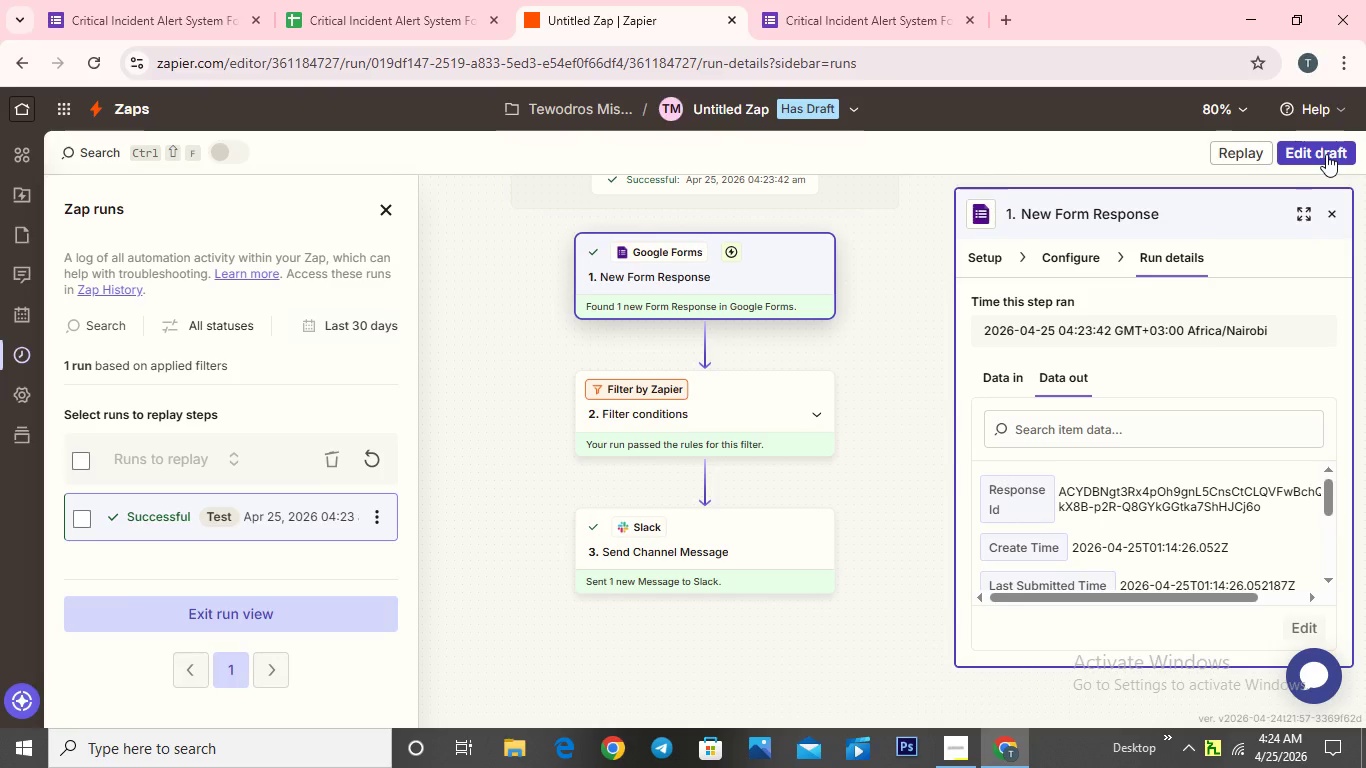 
left_click([1326, 154])
 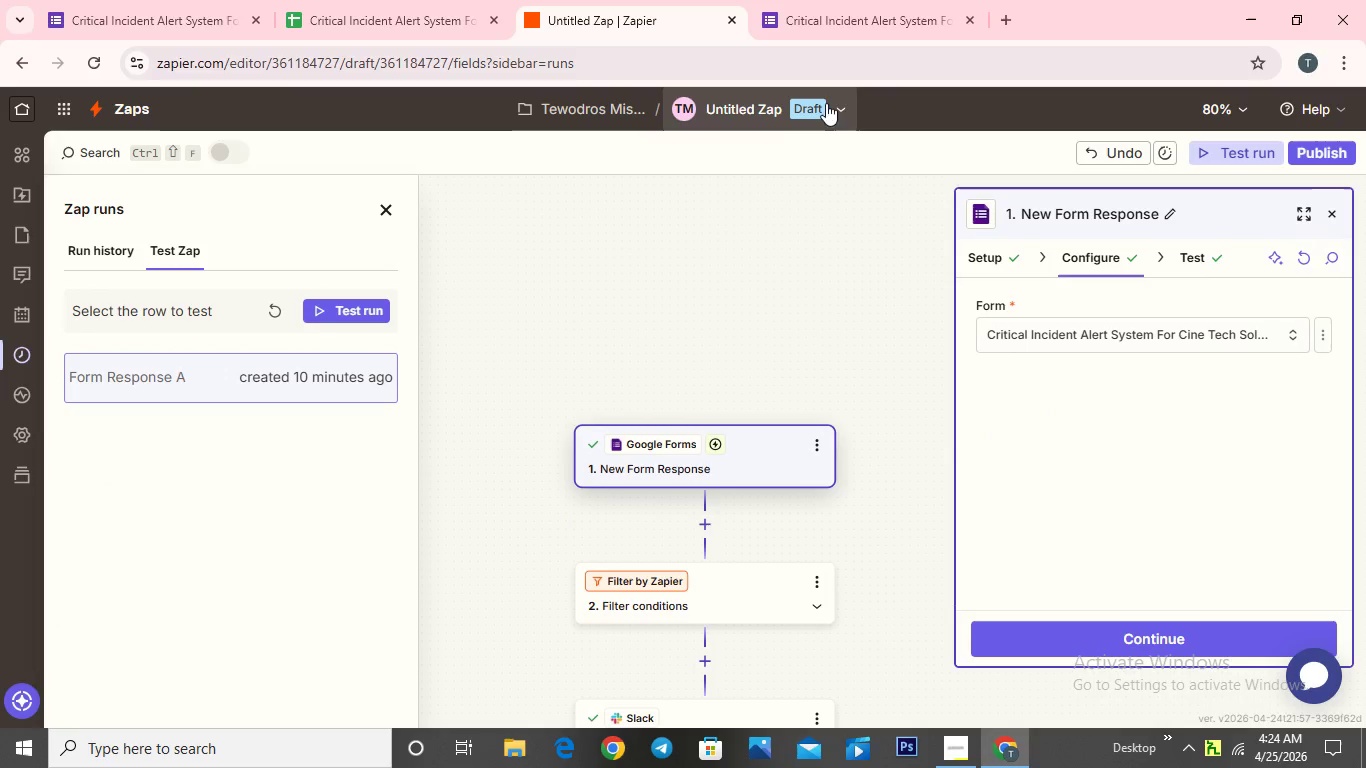 
left_click([846, 112])
 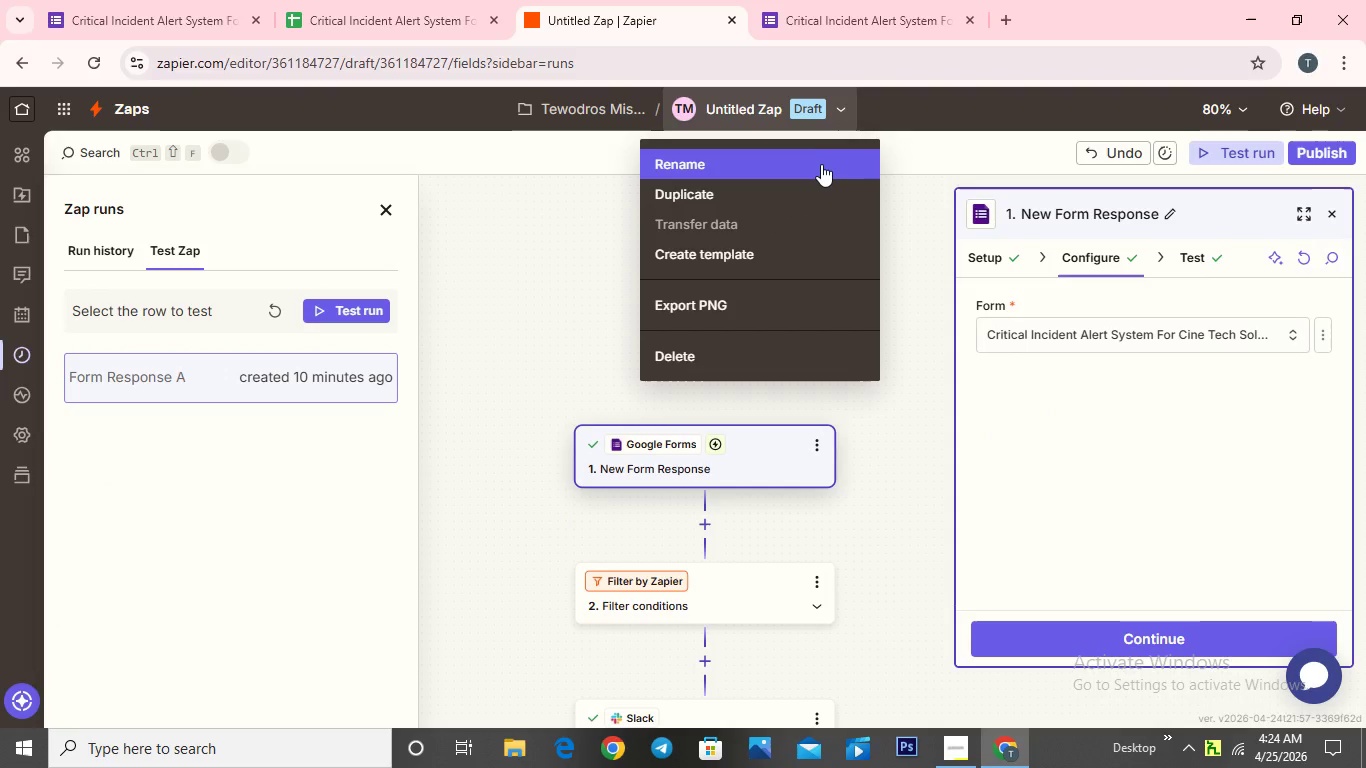 
left_click([822, 165])
 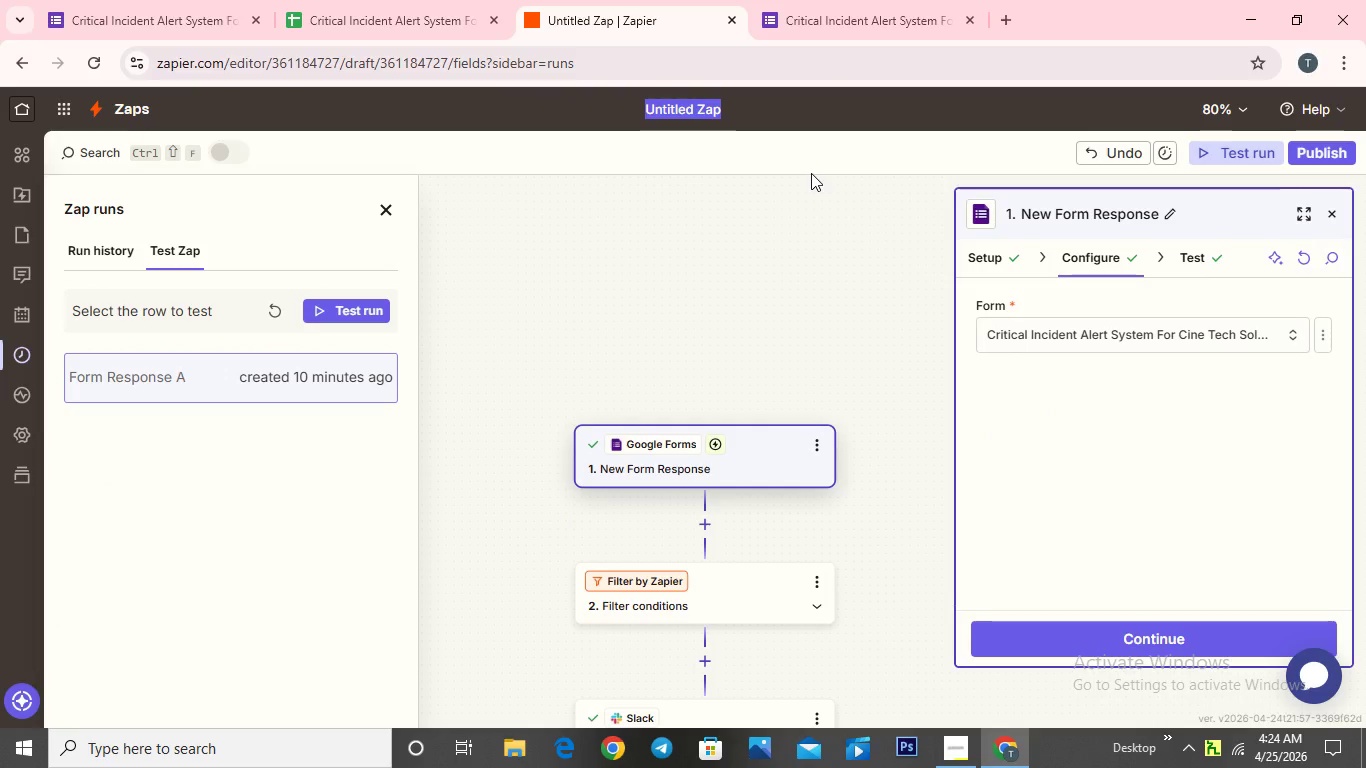 
key(Backspace)
type(Automation)
 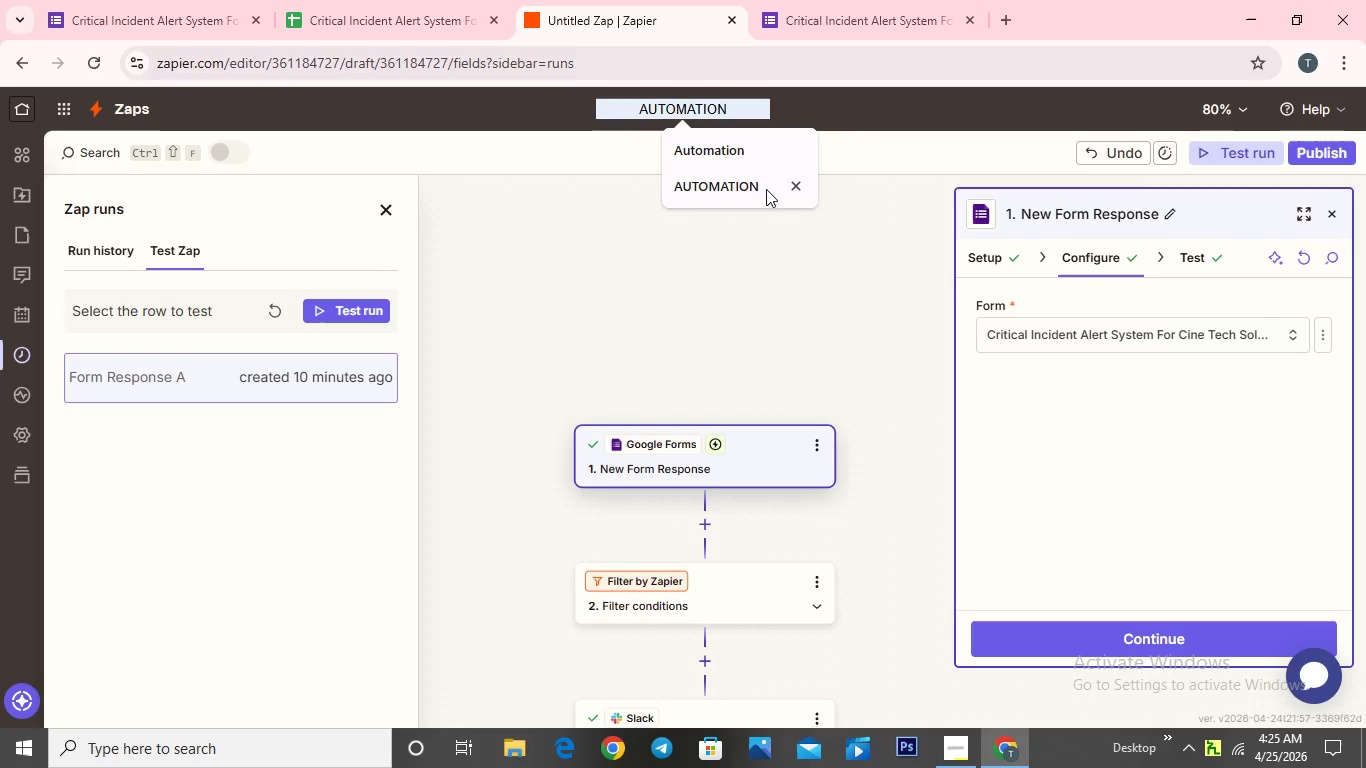 
left_click([740, 191])
 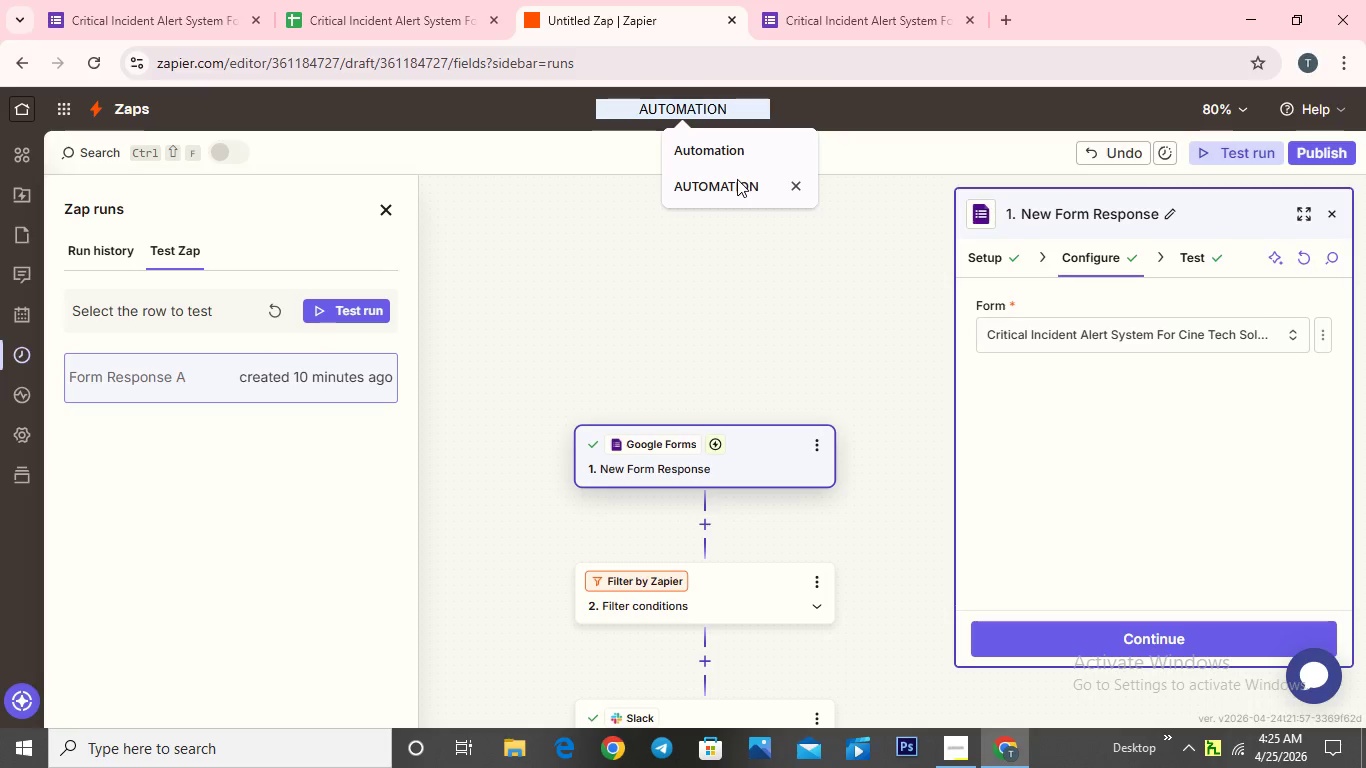 
left_click([737, 180])
 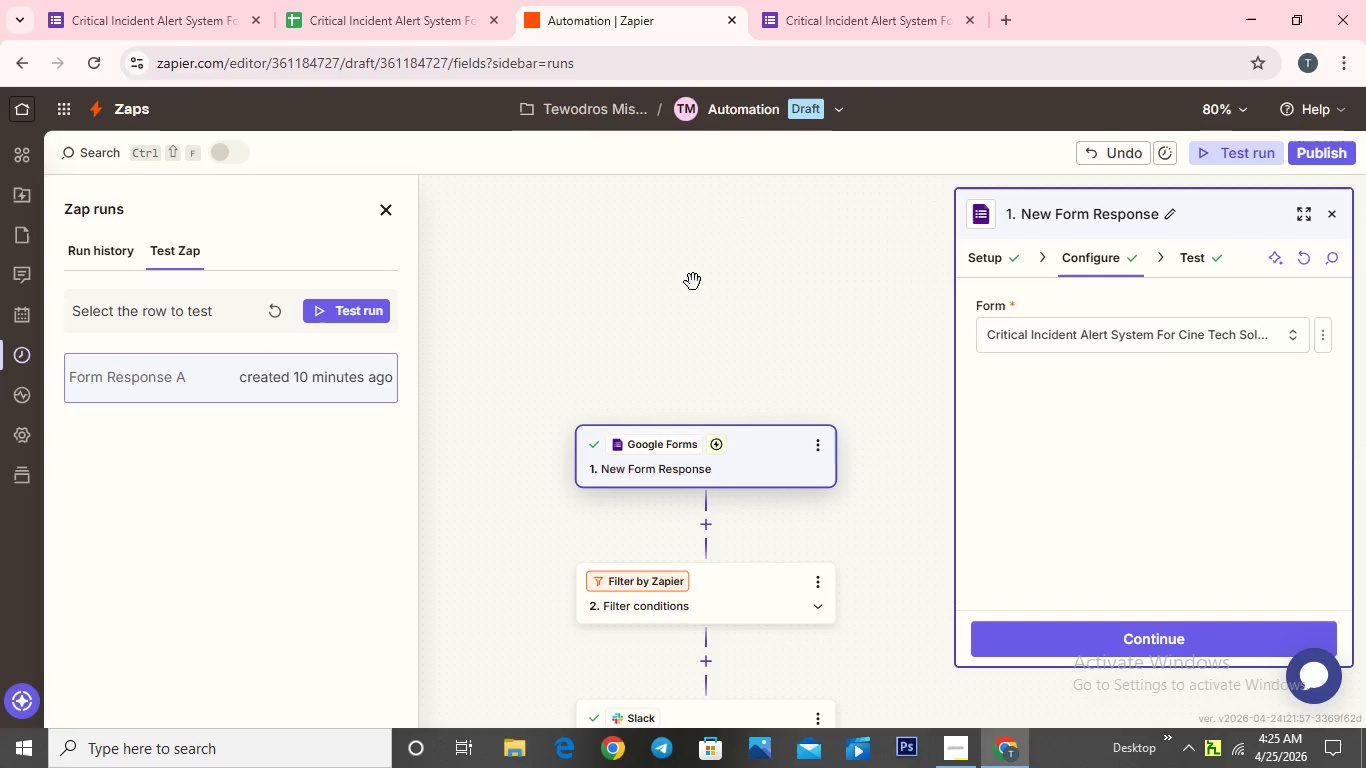 
wait(27.39)
 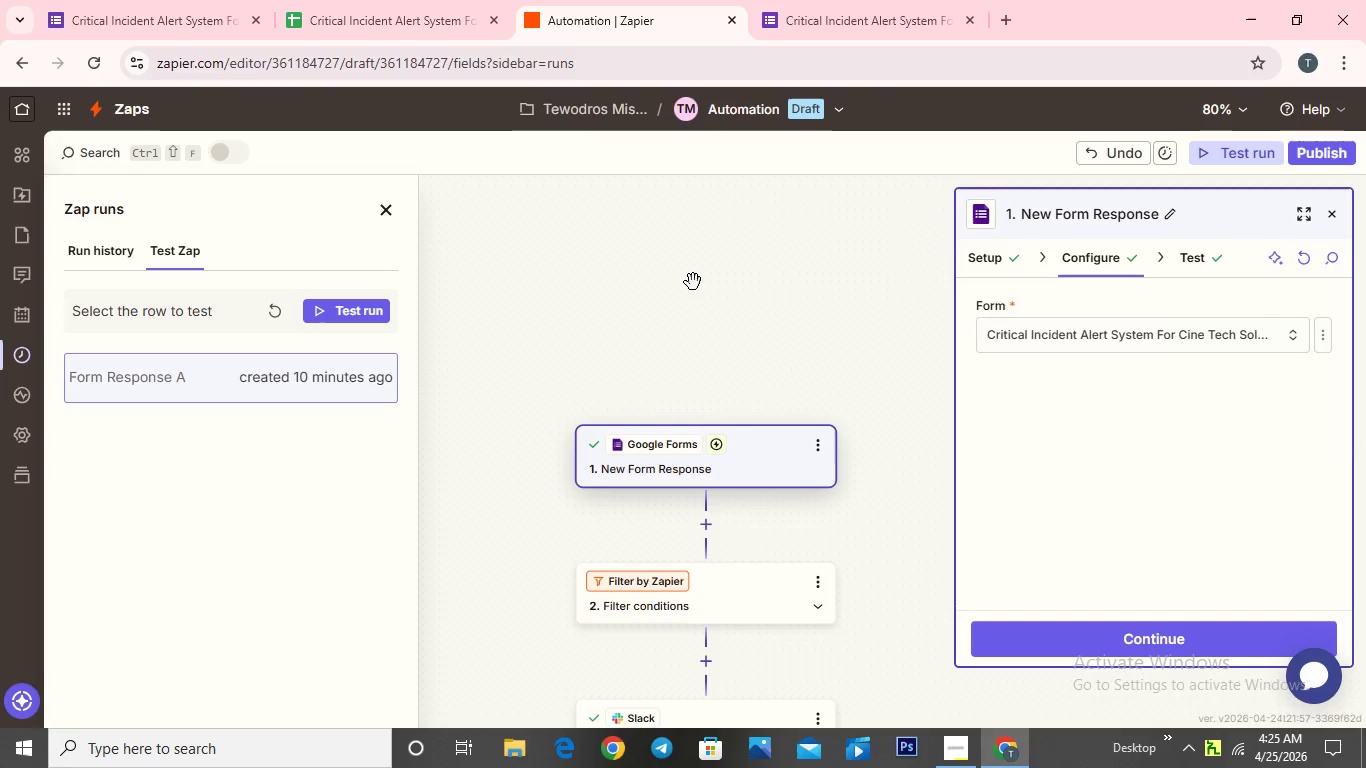 
left_click([163, 14])
 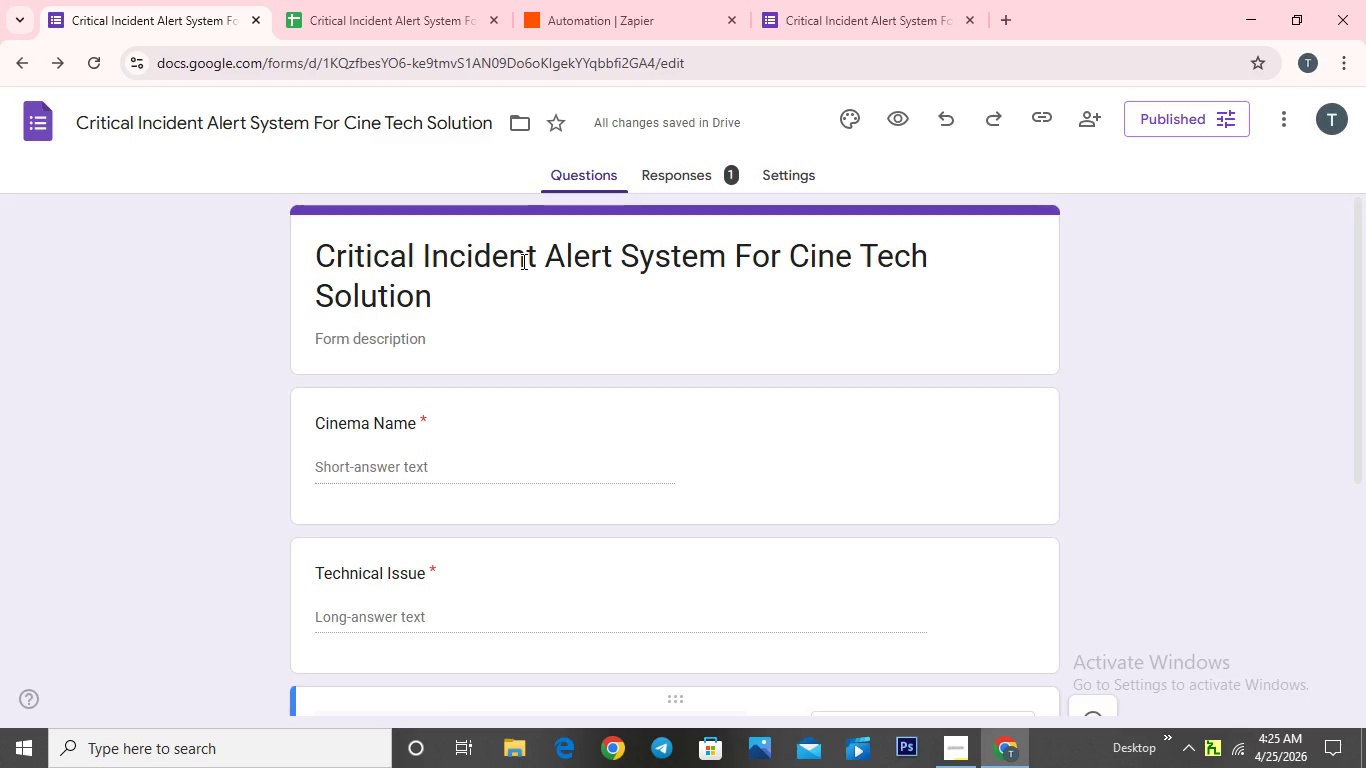 
wait(20.51)
 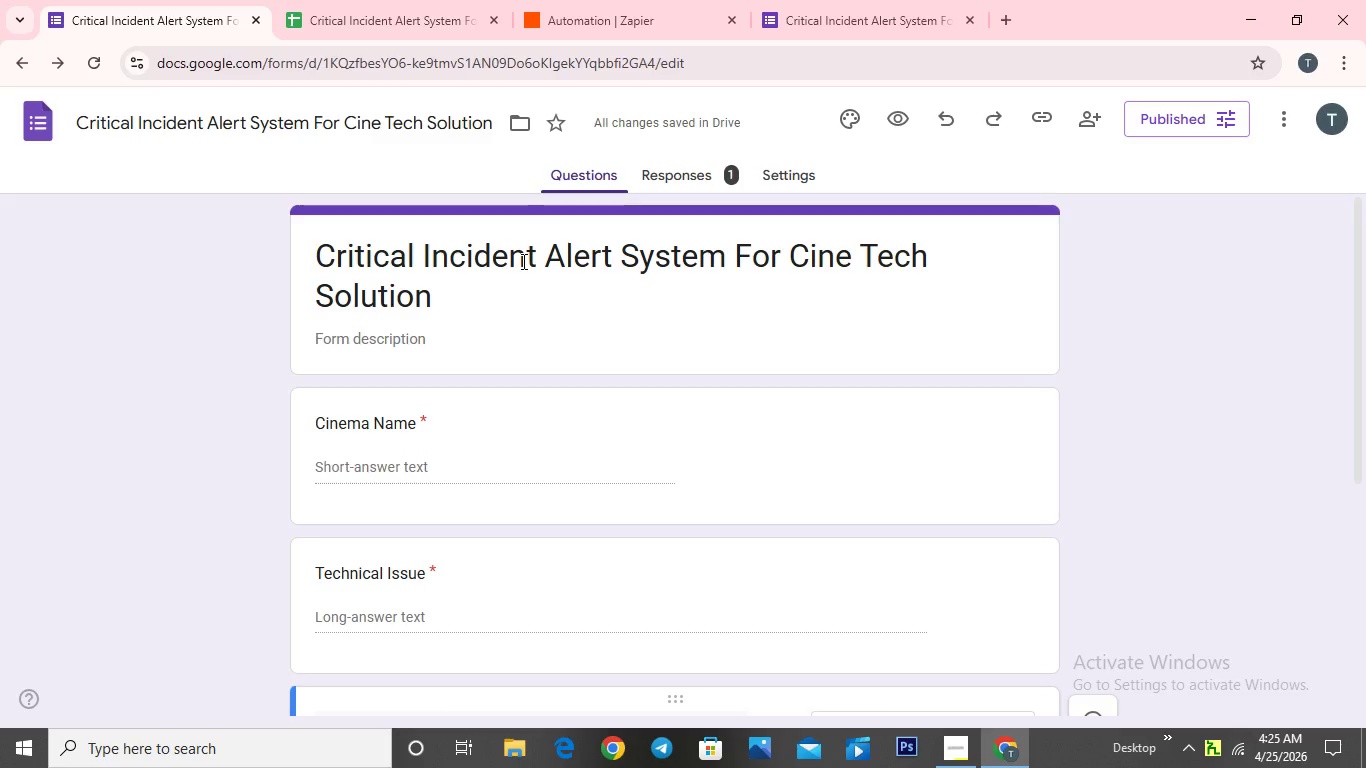 
left_click([841, 23])
 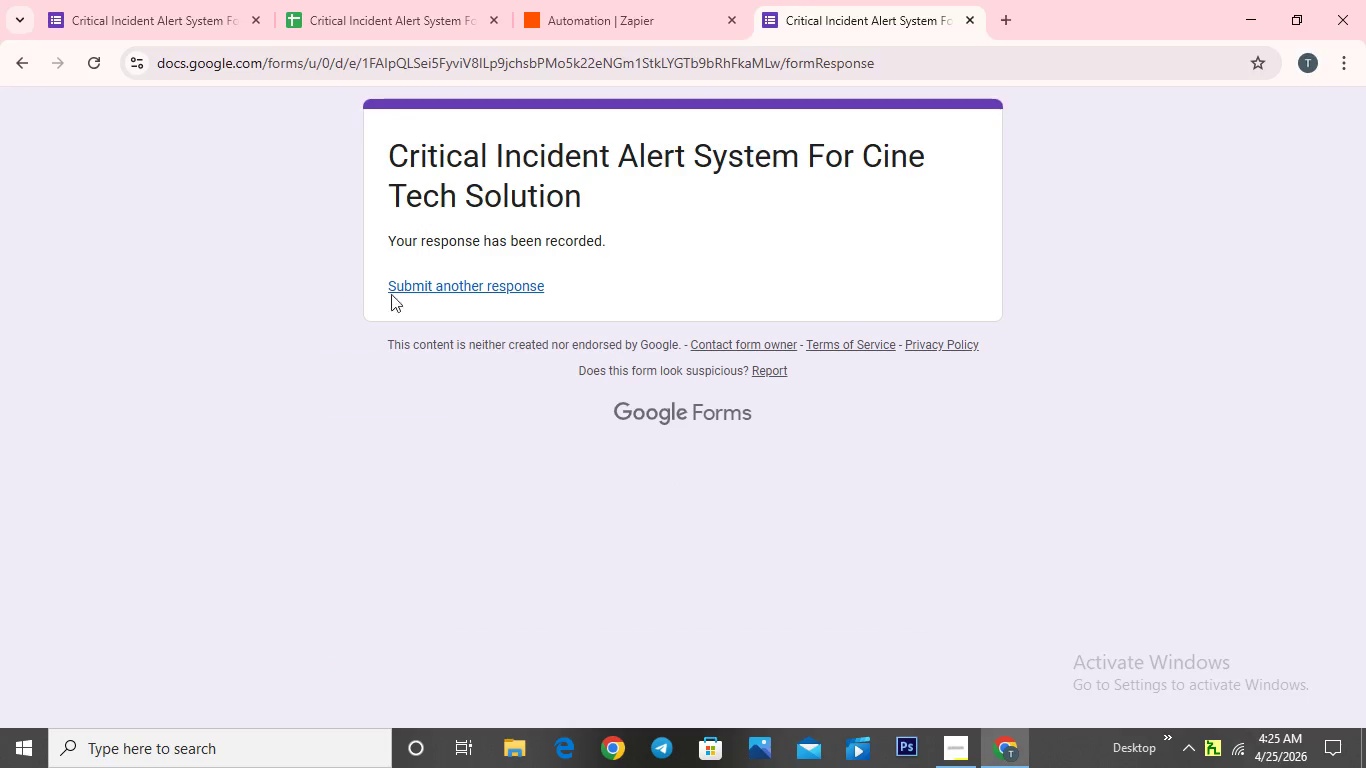 
mouse_move([439, 257])
 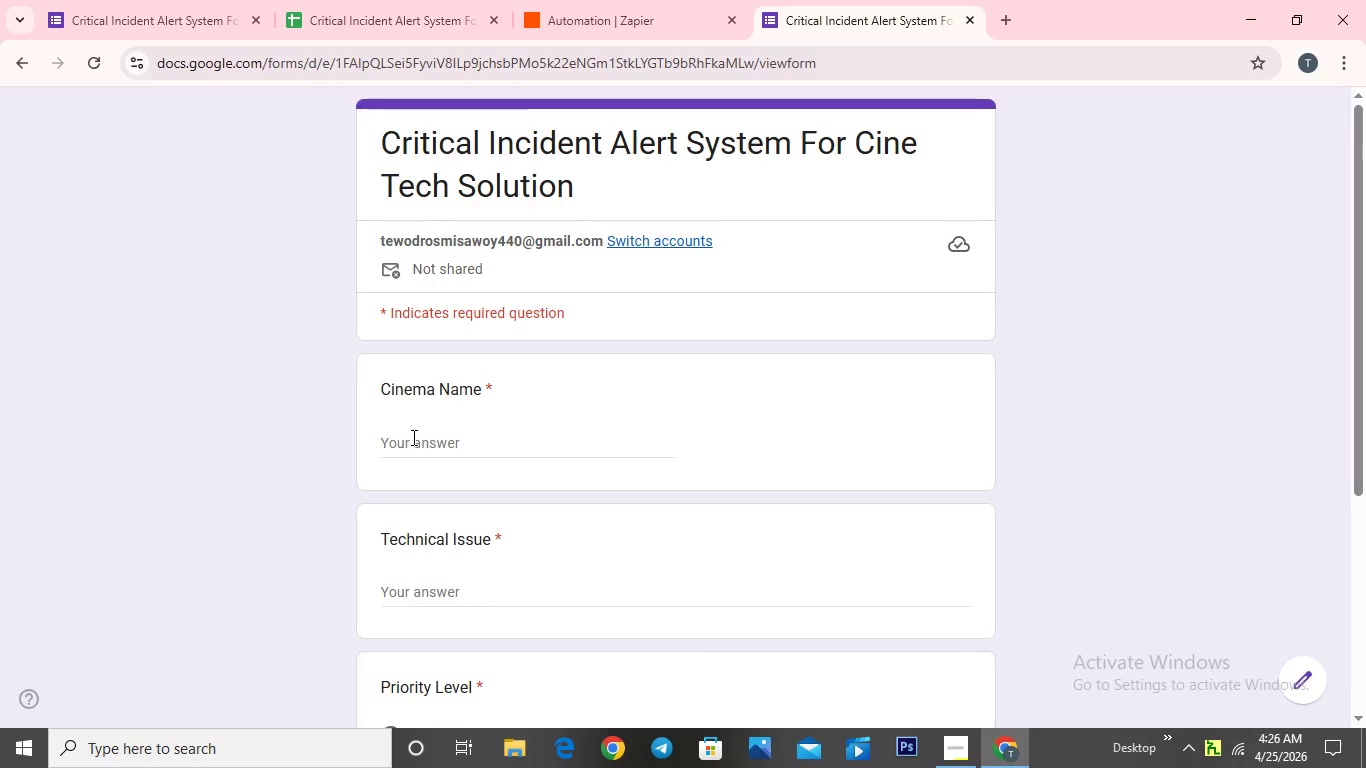 
left_click([417, 443])
 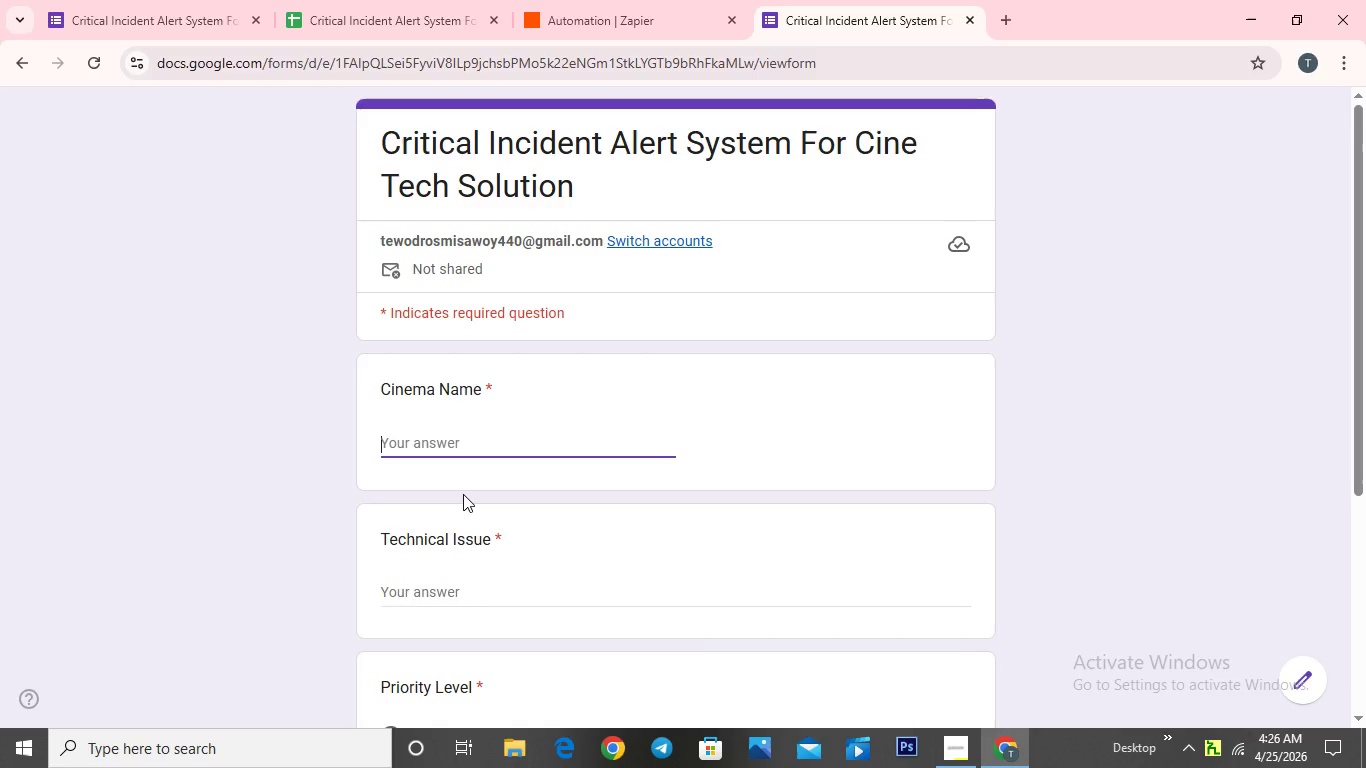 
wait(16.95)
 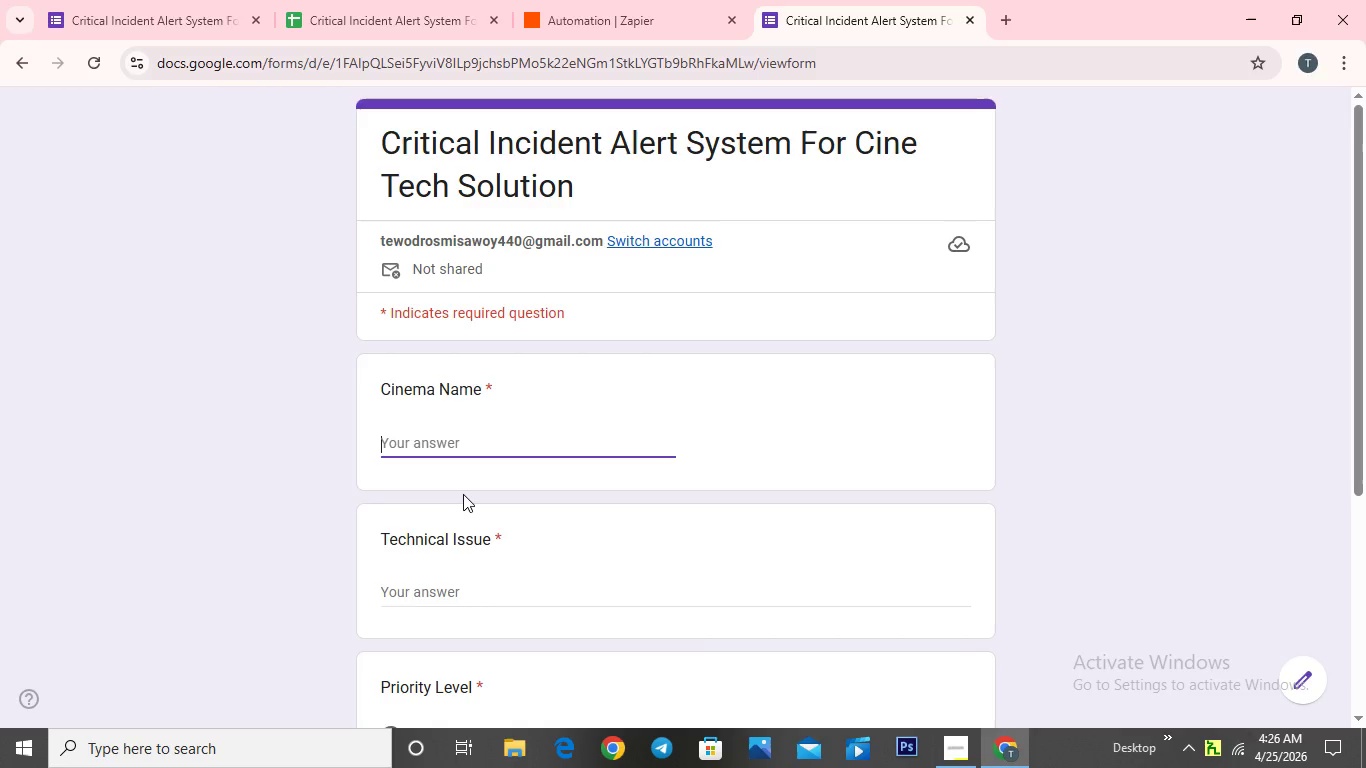 
key(CapsLock)
 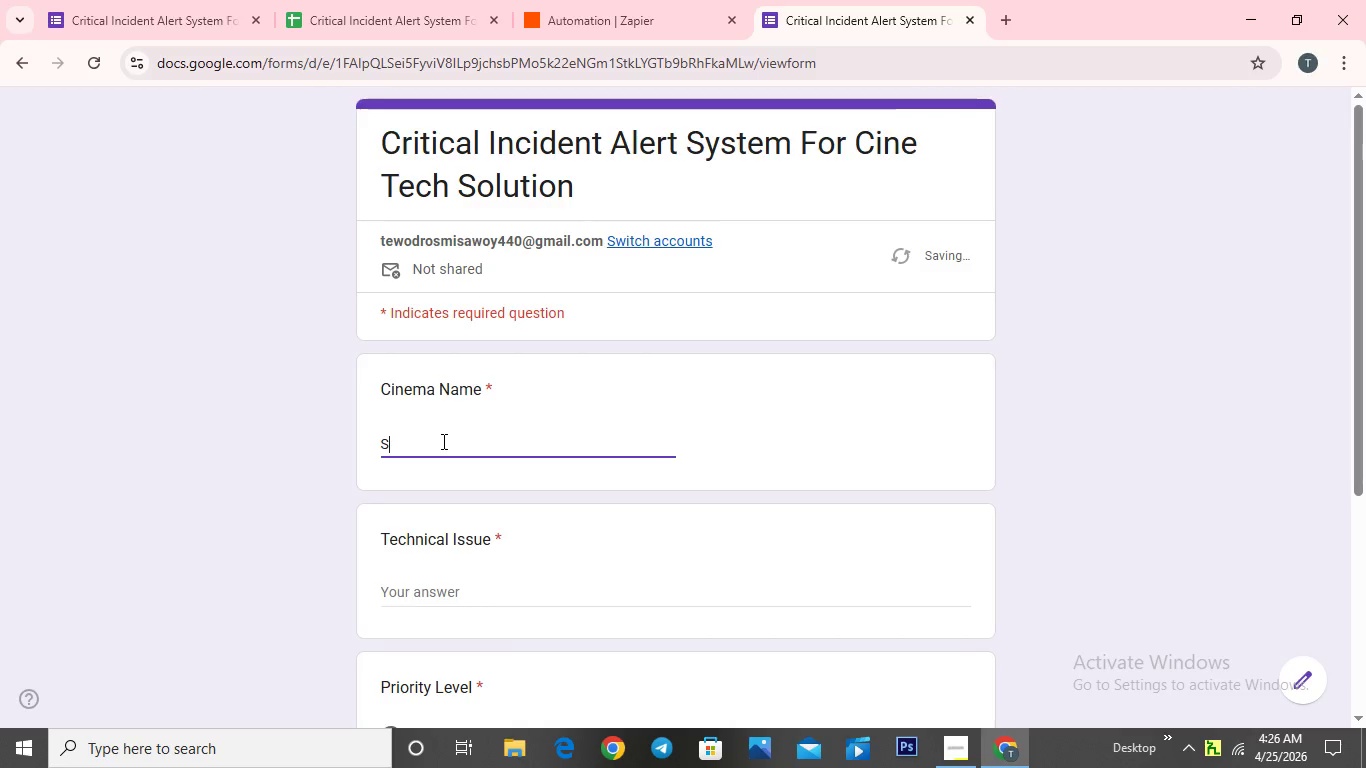 
key(S)
 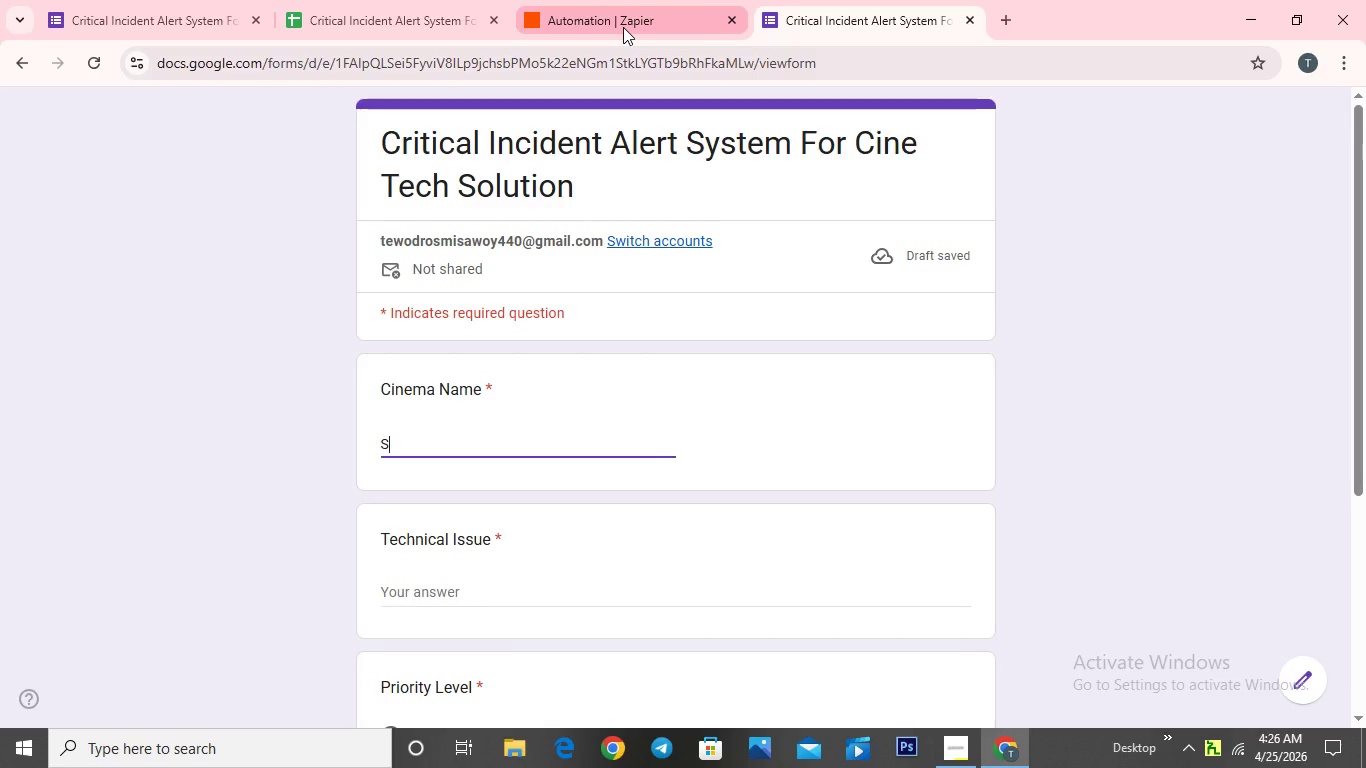 
wait(5.45)
 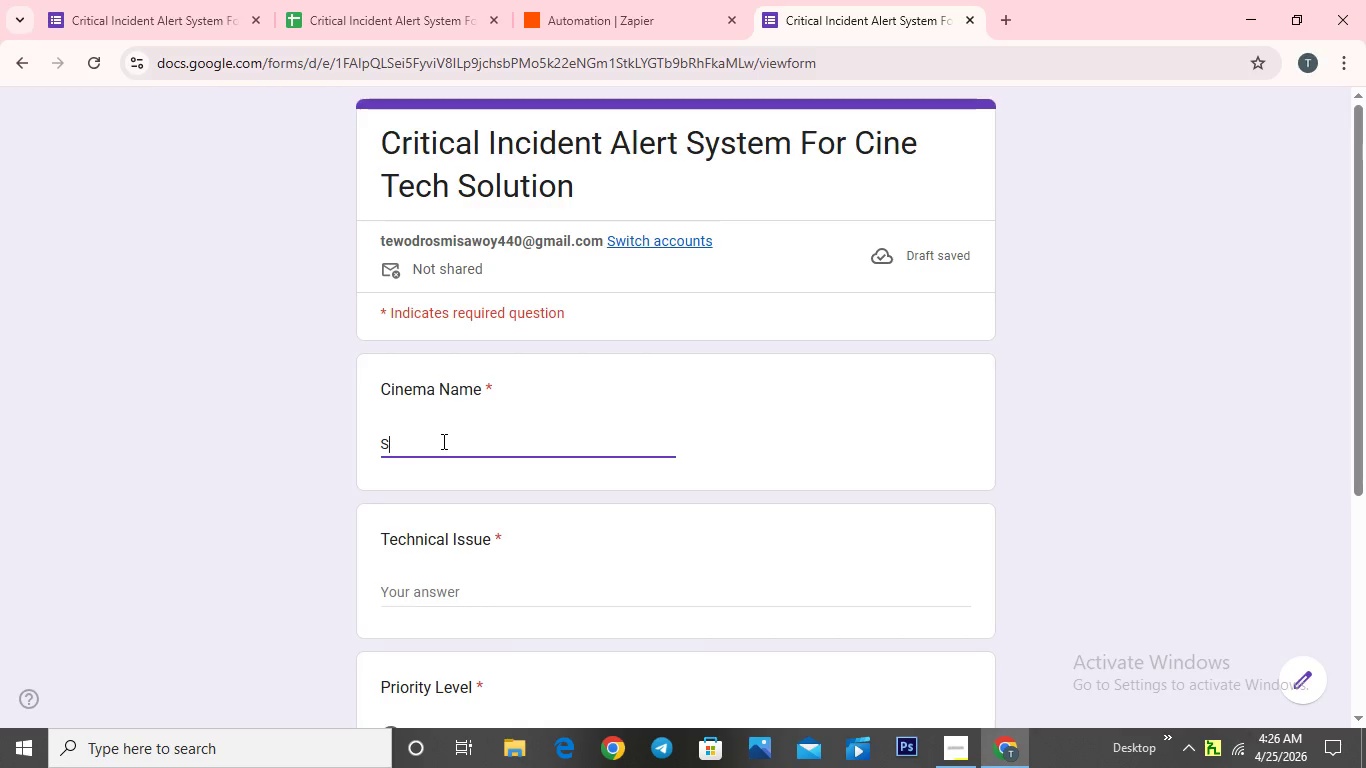 
left_click([624, 27])
 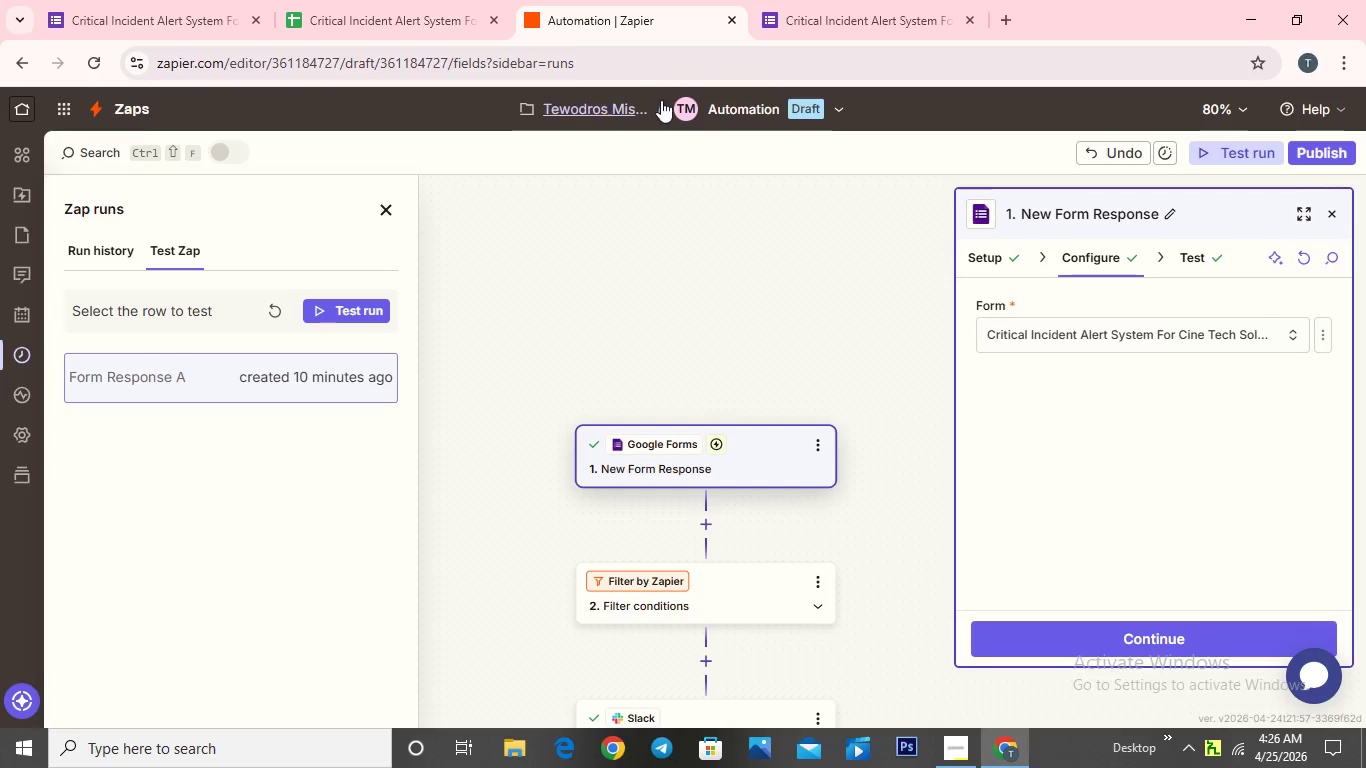 
wait(6.52)
 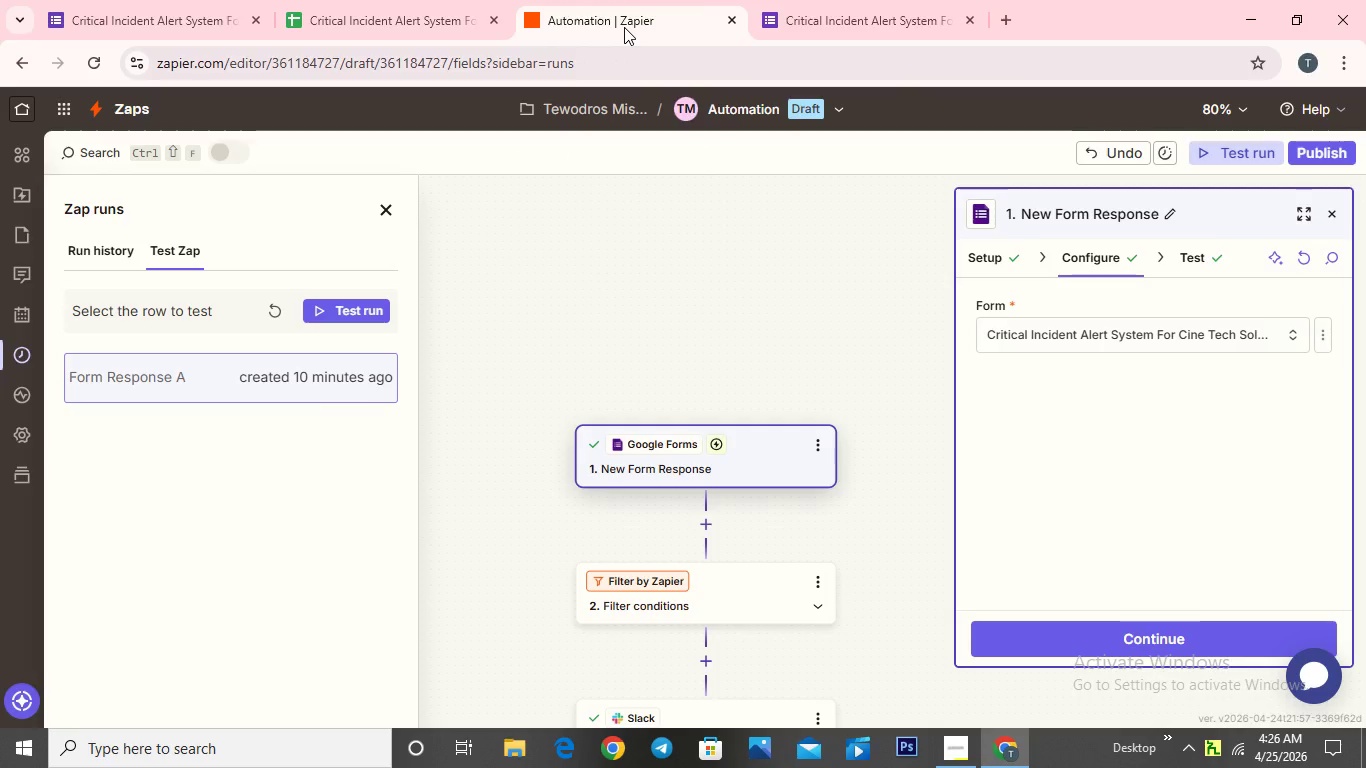 
scroll: coordinate [677, 449], scroll_direction: down, amount: 6.0
 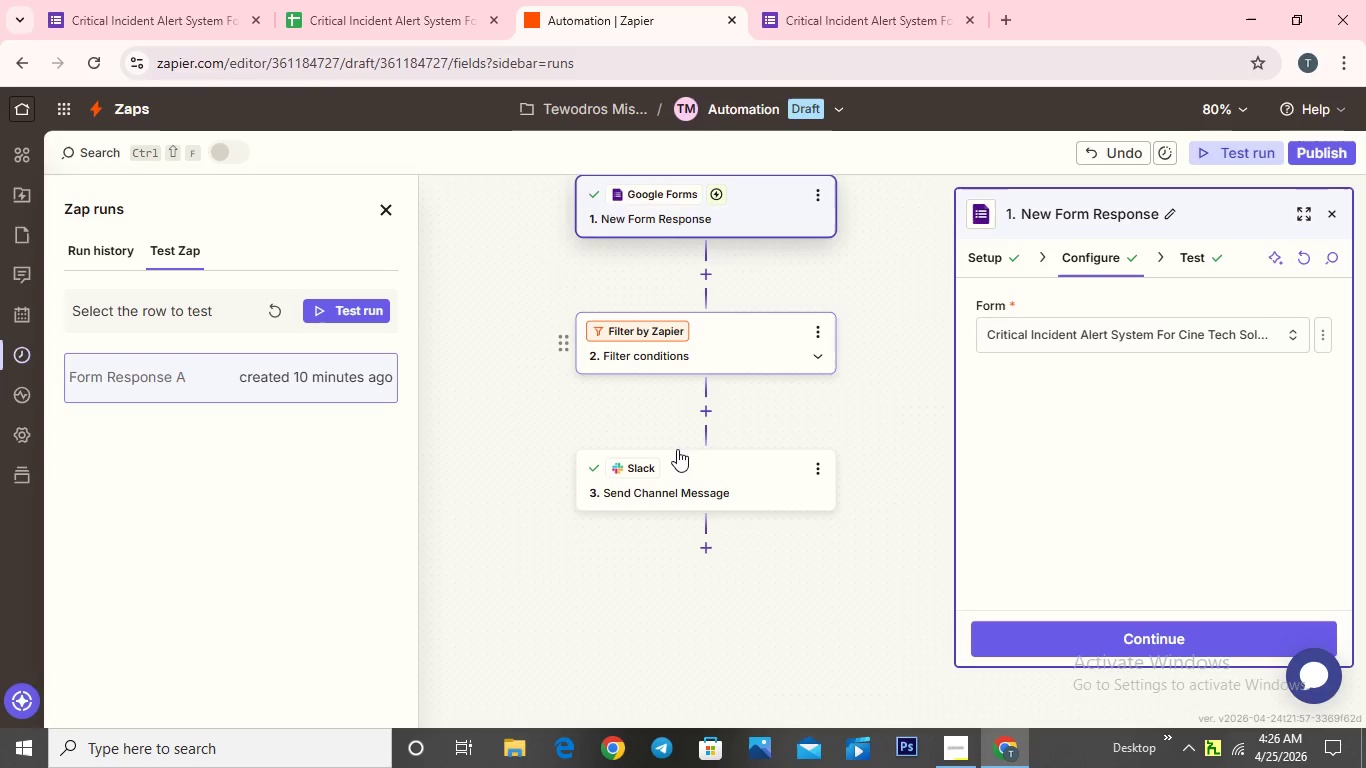 
scroll: coordinate [677, 449], scroll_direction: up, amount: 1.0
 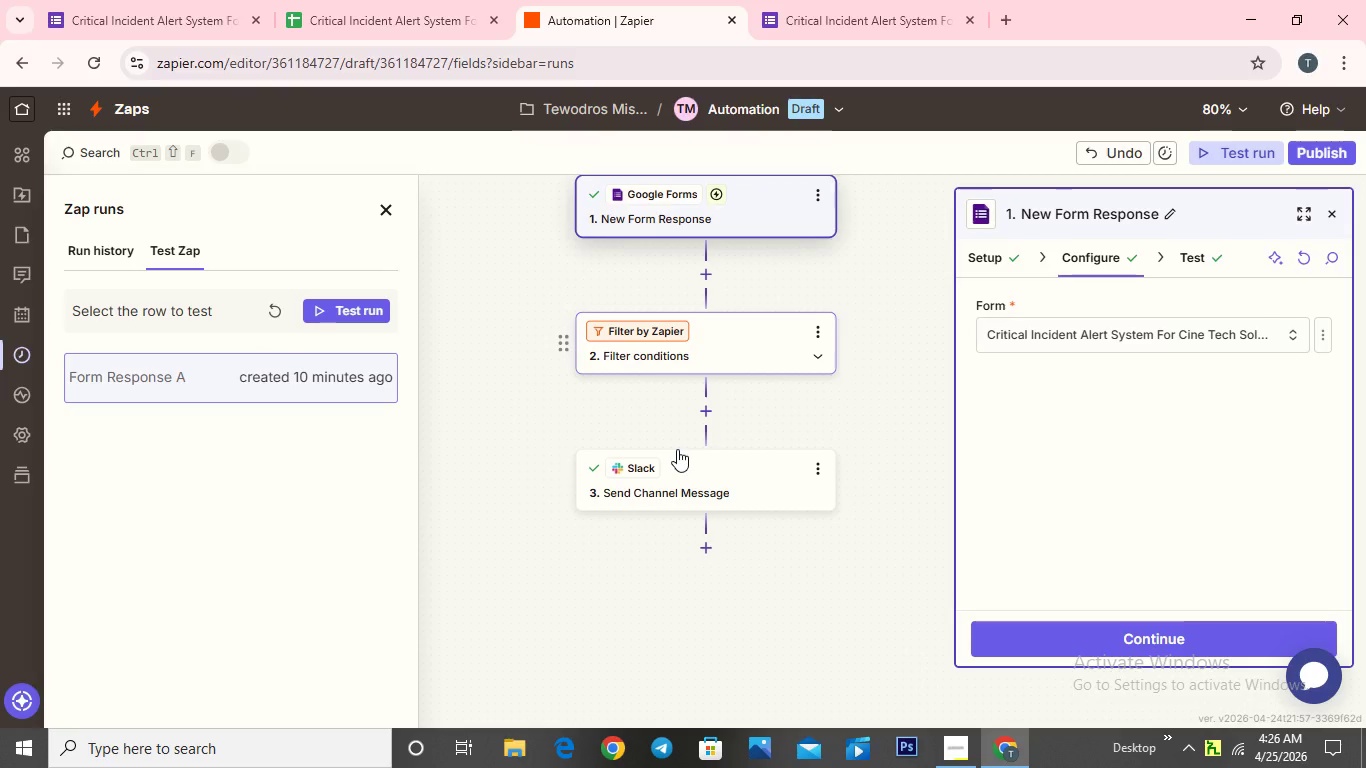 
wait(5.86)
 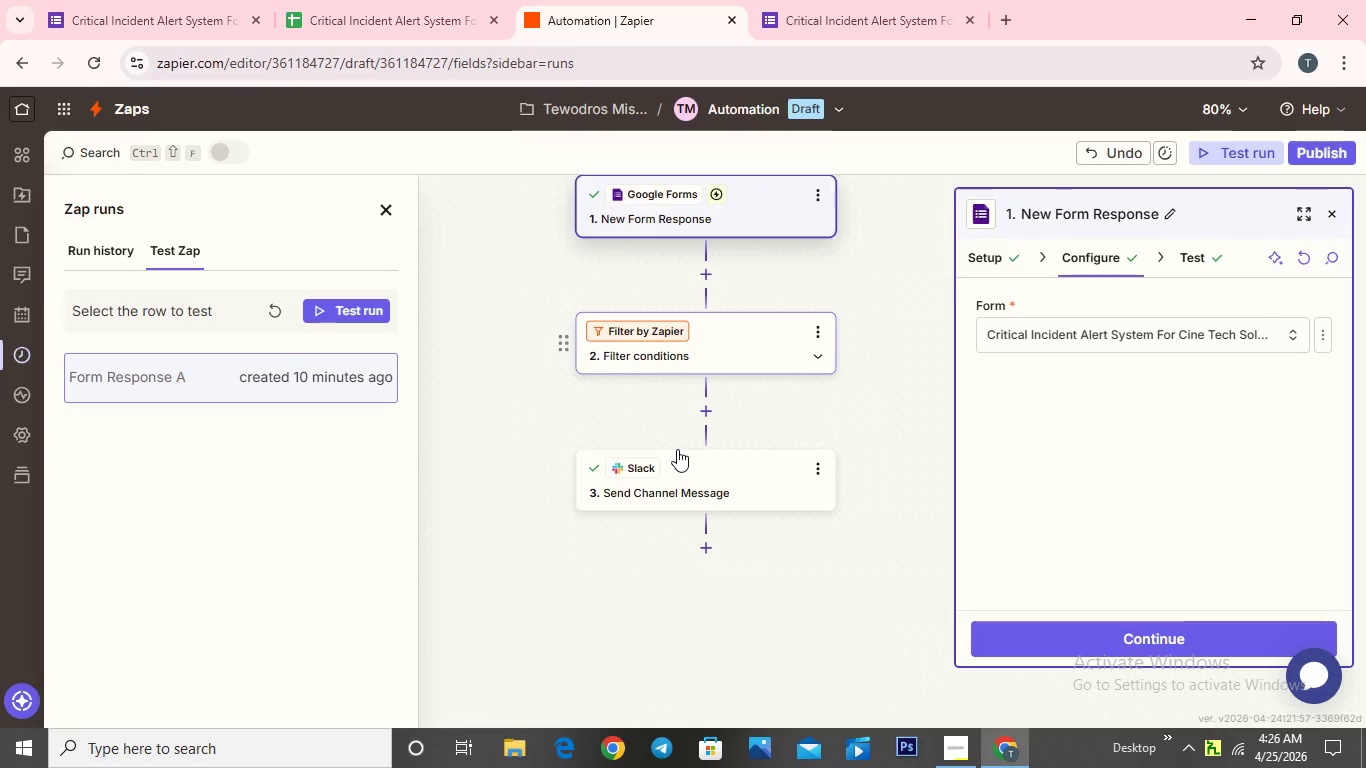 
scroll: coordinate [677, 449], scroll_direction: up, amount: 1.0
 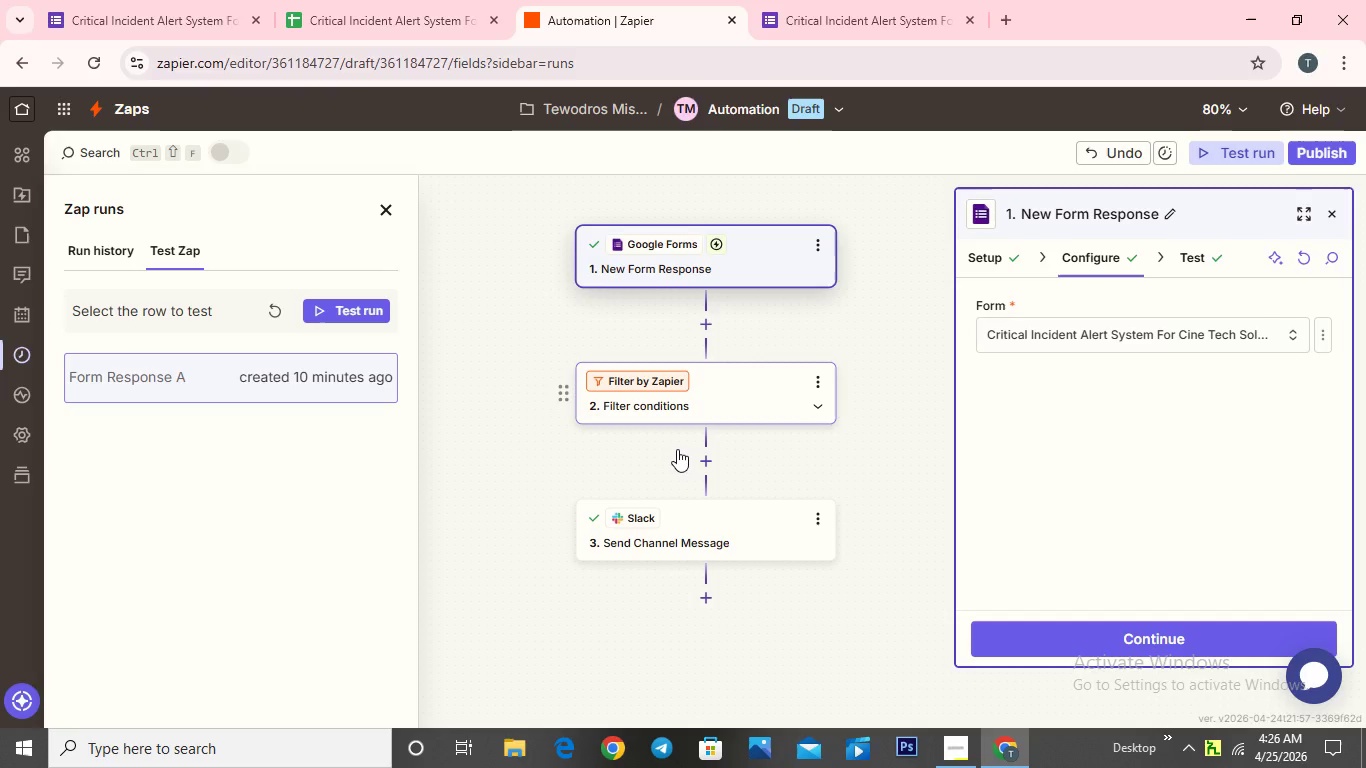 
scroll: coordinate [677, 449], scroll_direction: down, amount: 1.0
 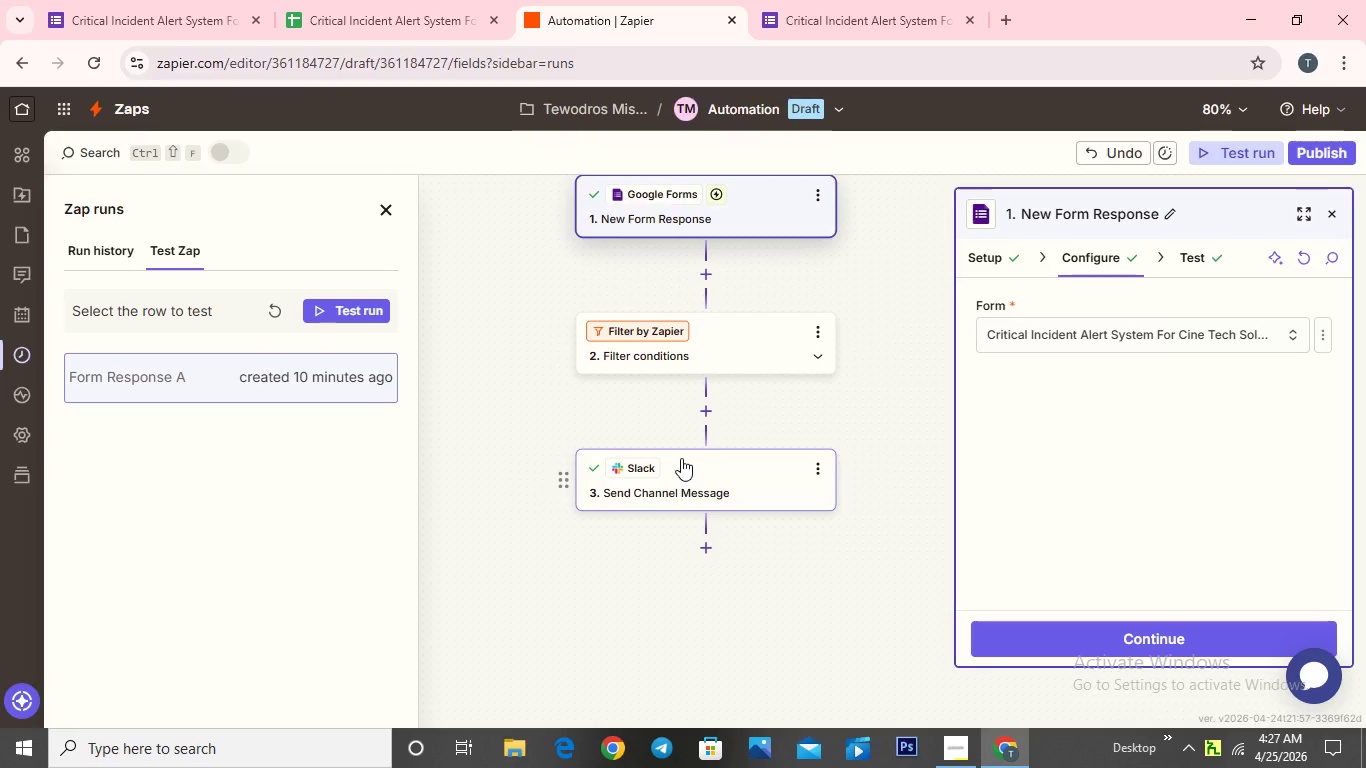 
wait(6.02)
 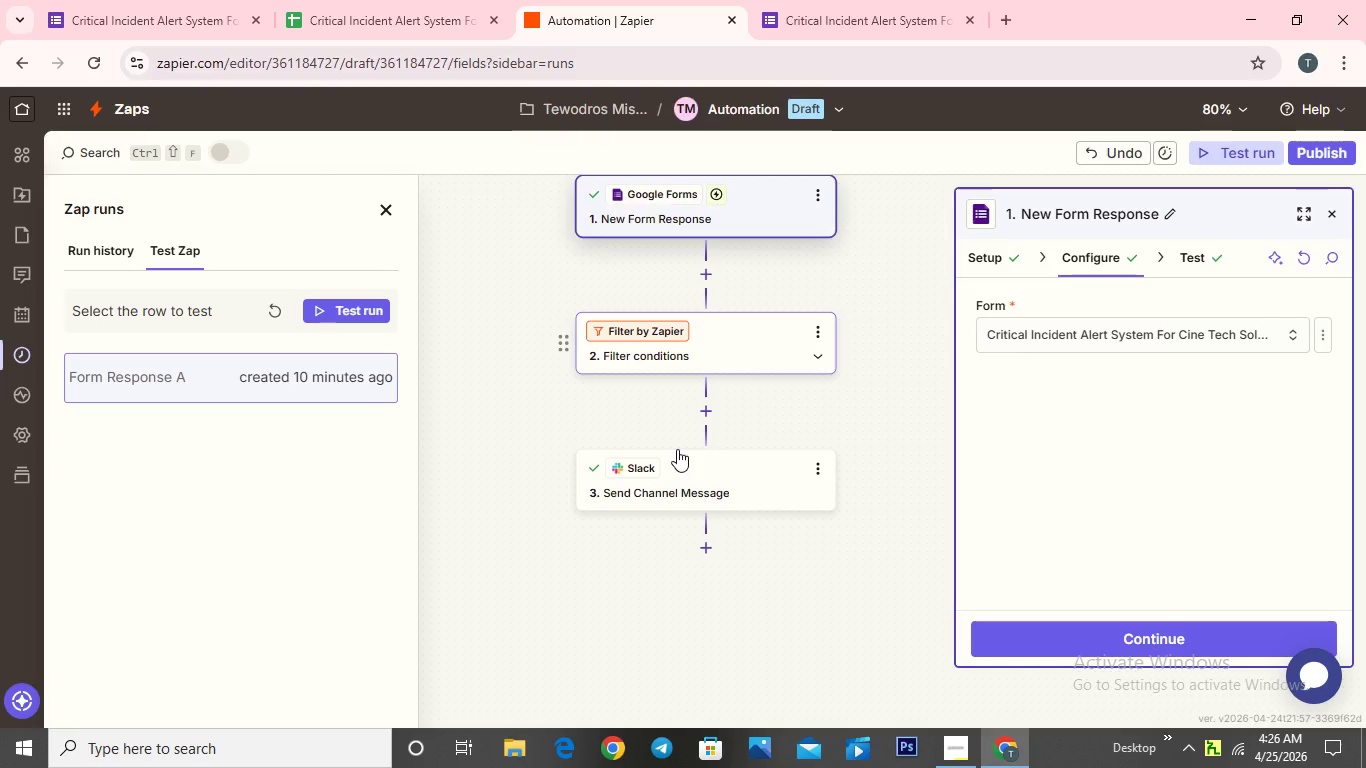 
scroll: coordinate [690, 455], scroll_direction: down, amount: 3.0
 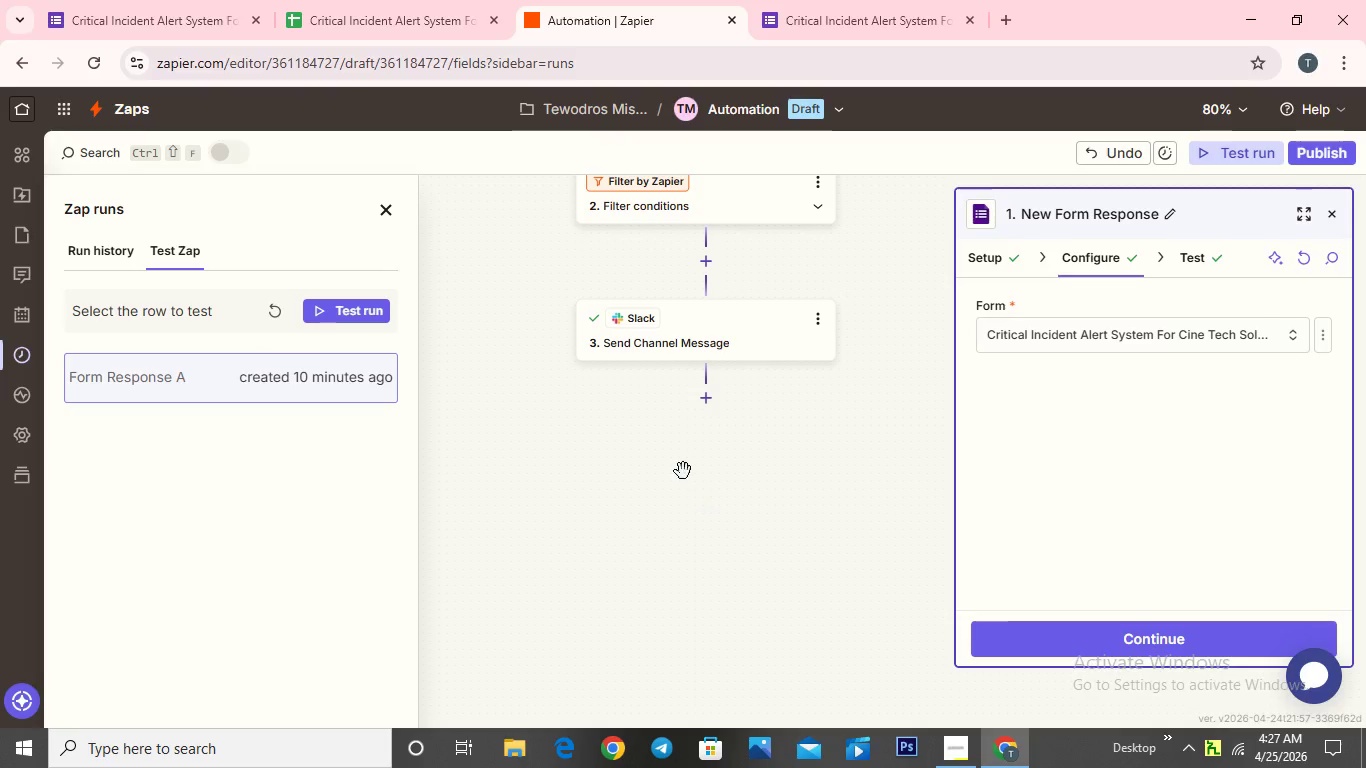 
scroll: coordinate [684, 435], scroll_direction: up, amount: 5.0
 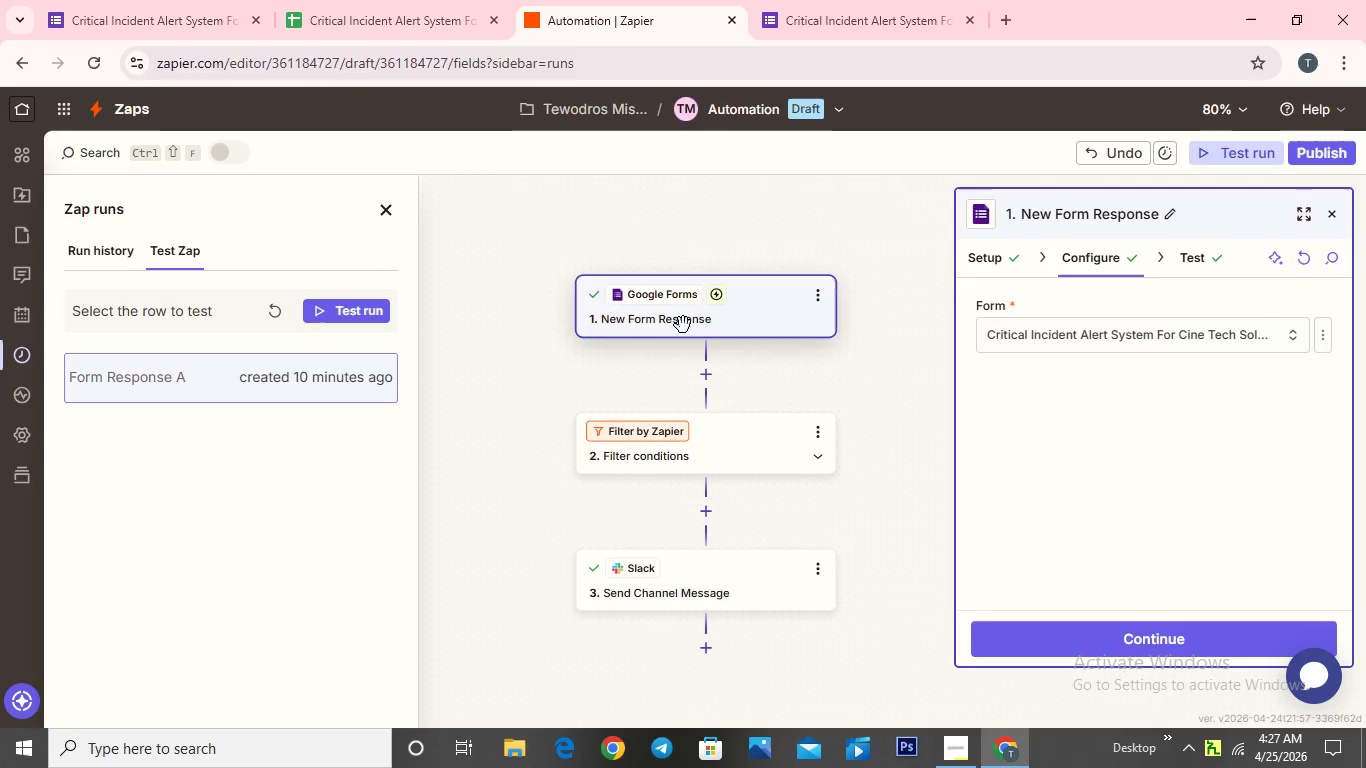 
left_click([684, 321])
 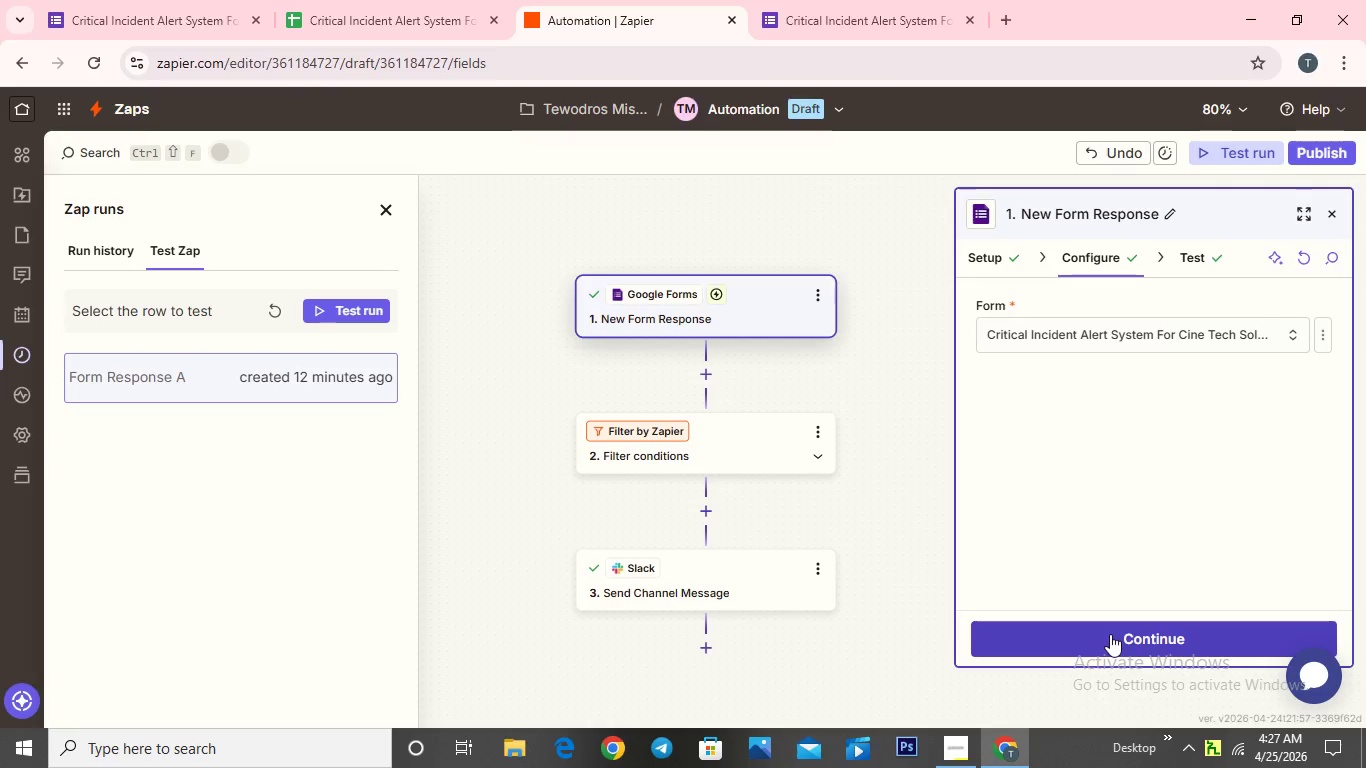 
left_click([1116, 636])
 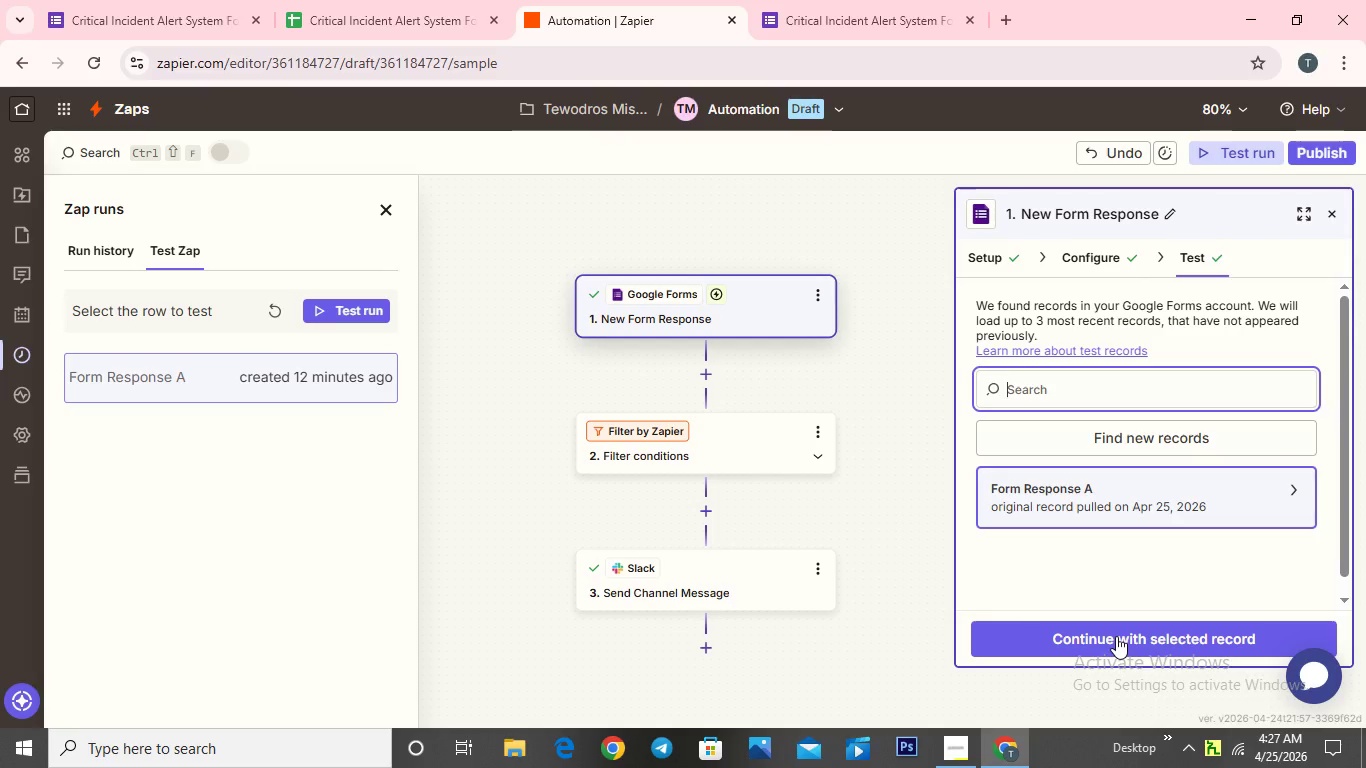 
left_click([1116, 636])
 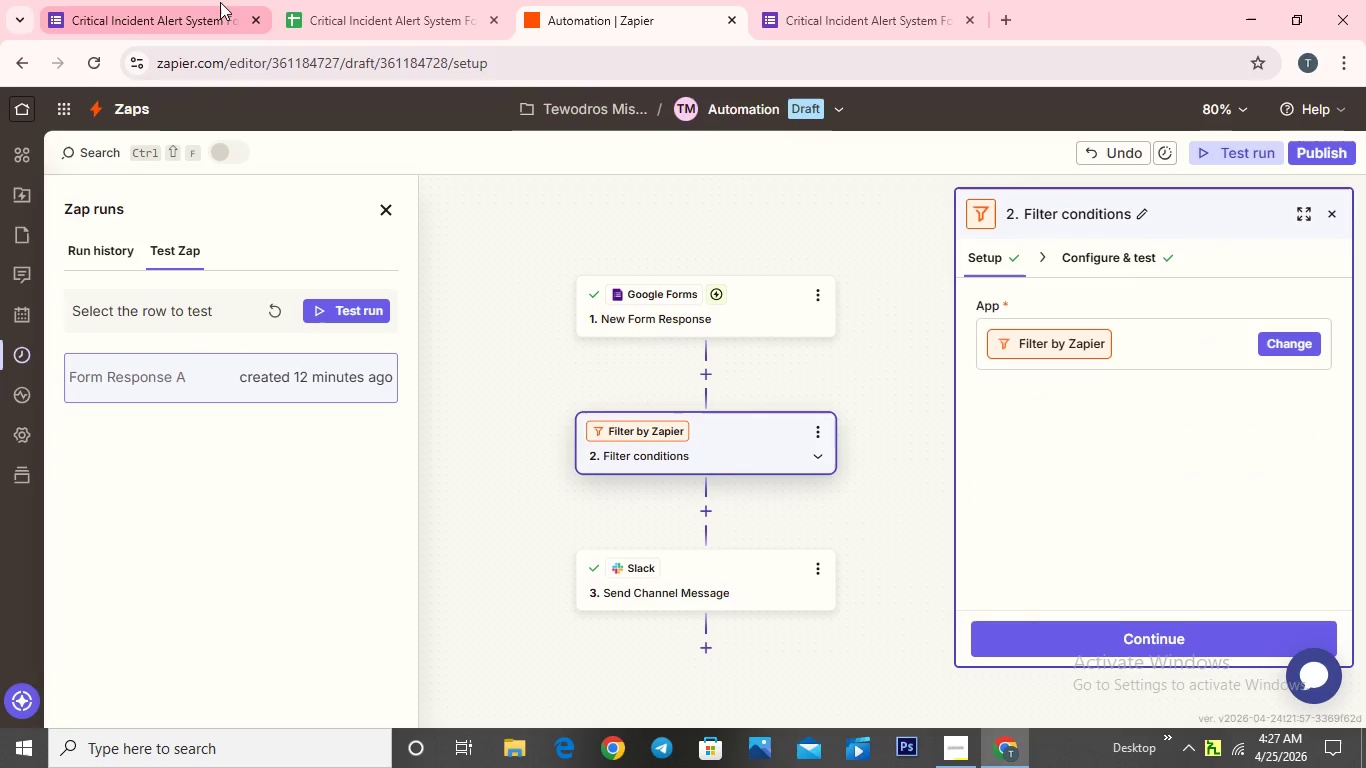 
wait(7.31)
 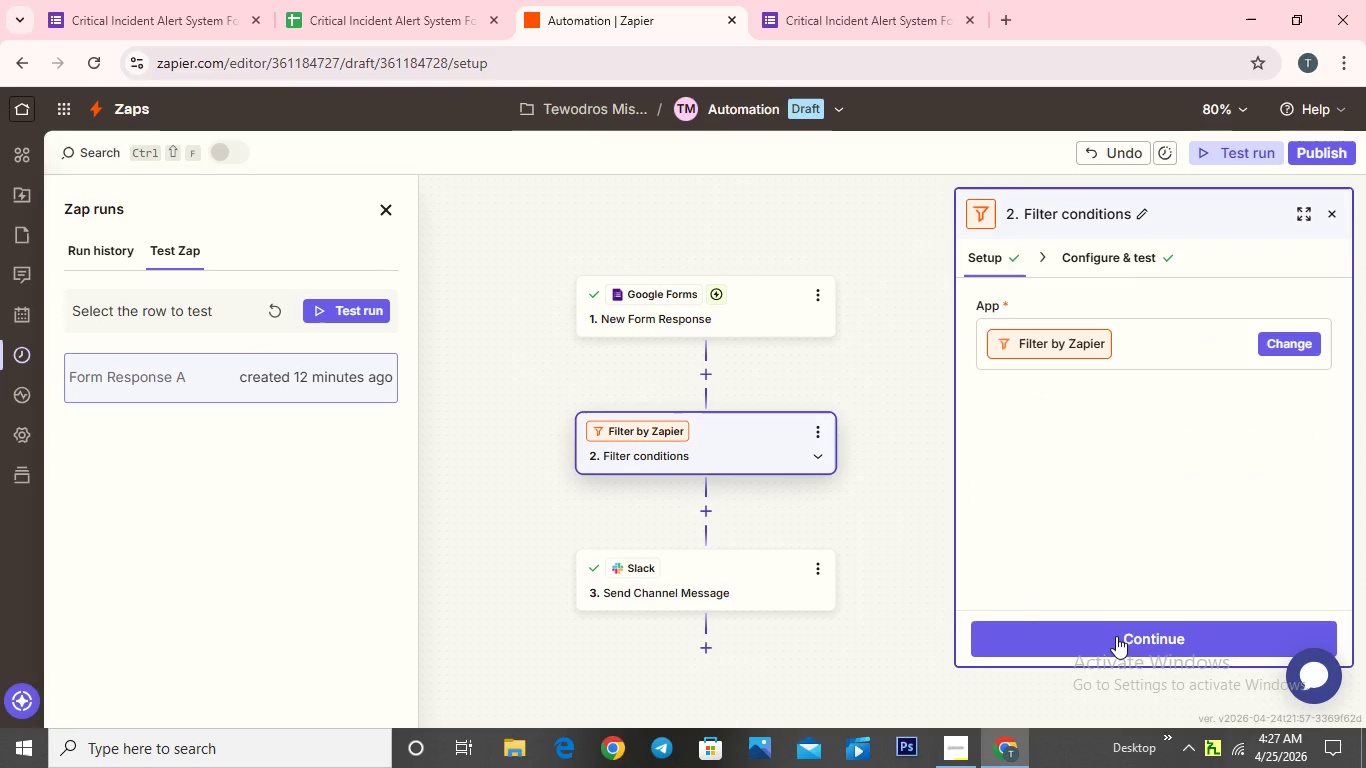 
left_click([912, 20])
 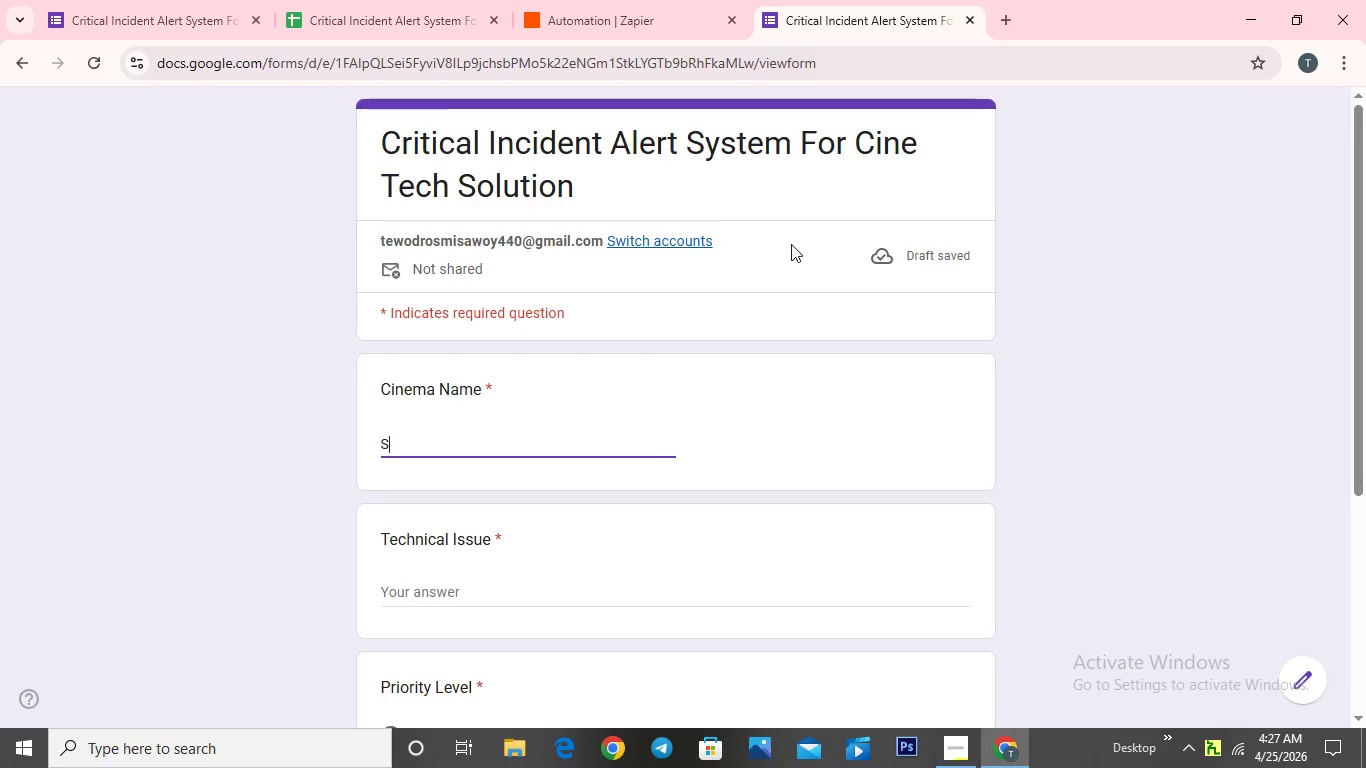 
wait(12.33)
 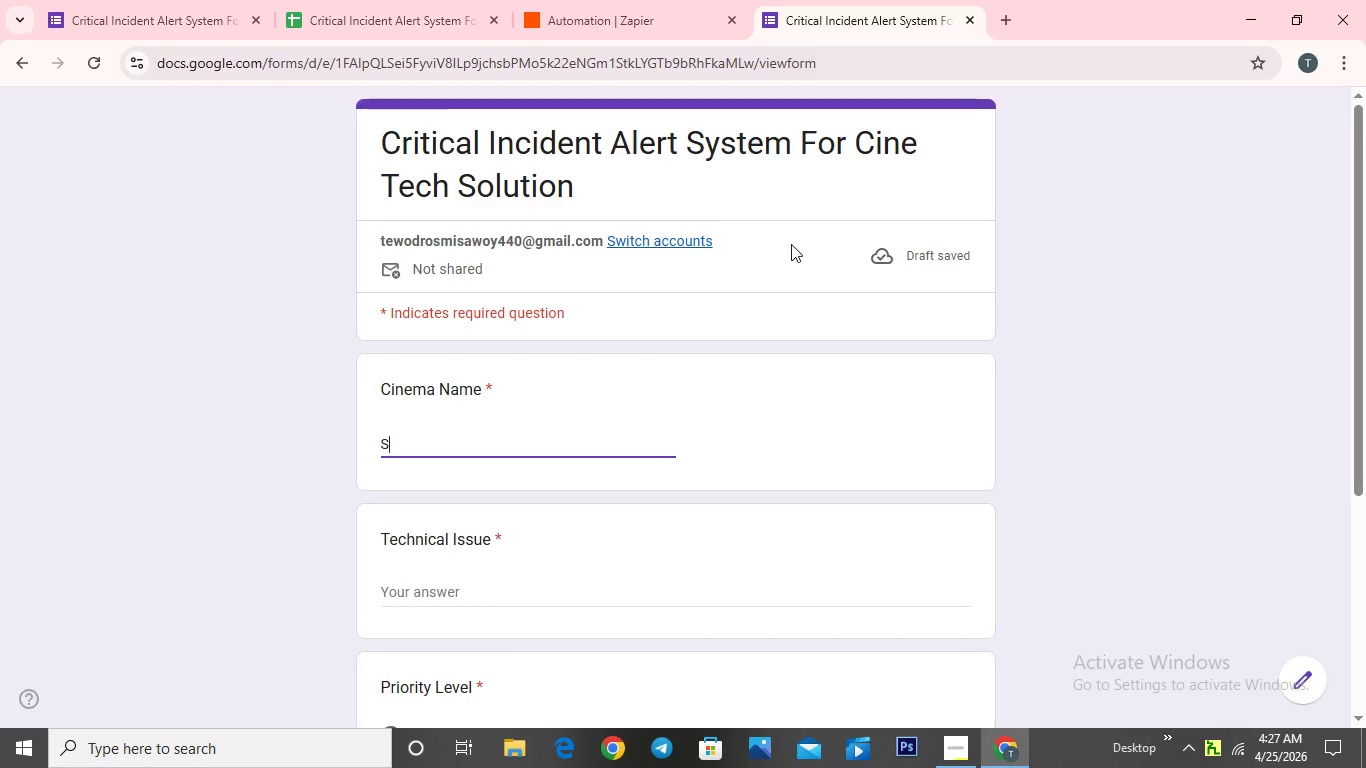 
key(Backspace)
 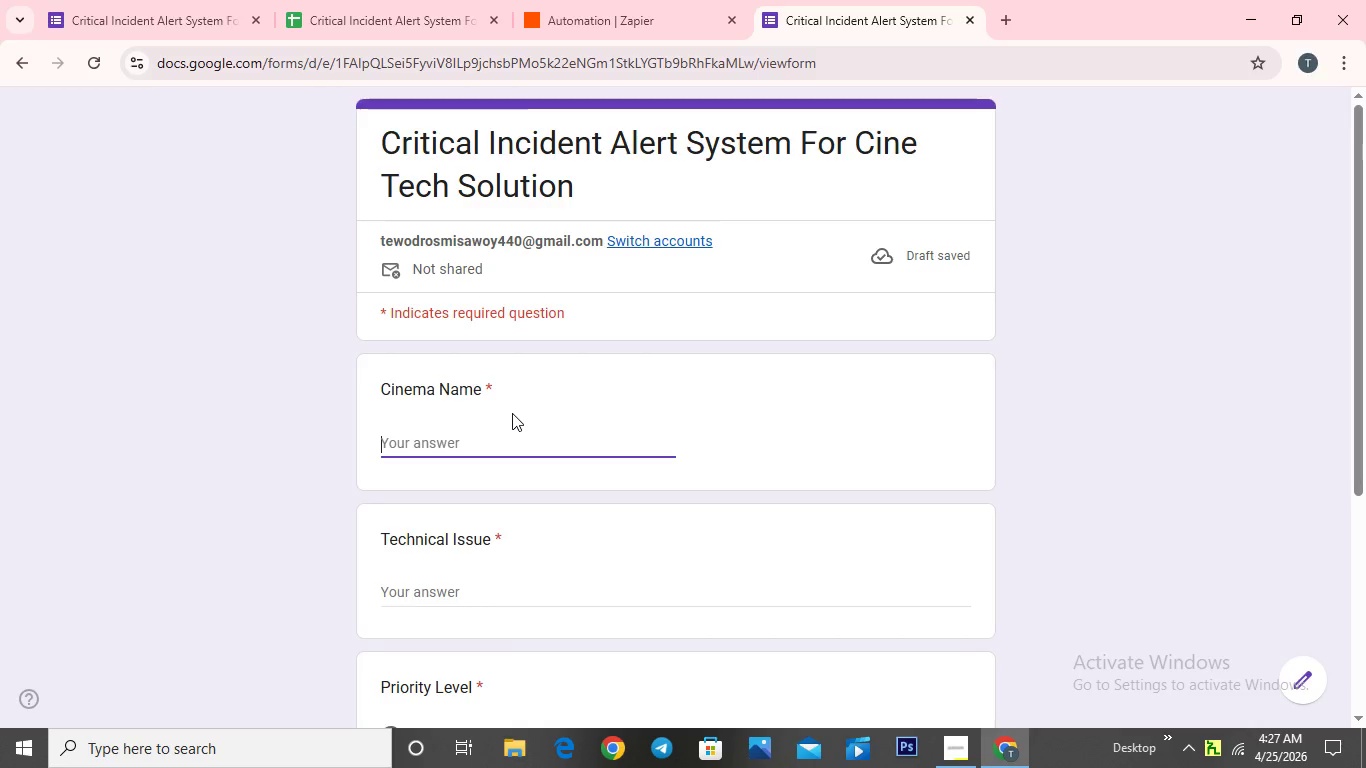 
wait(10.78)
 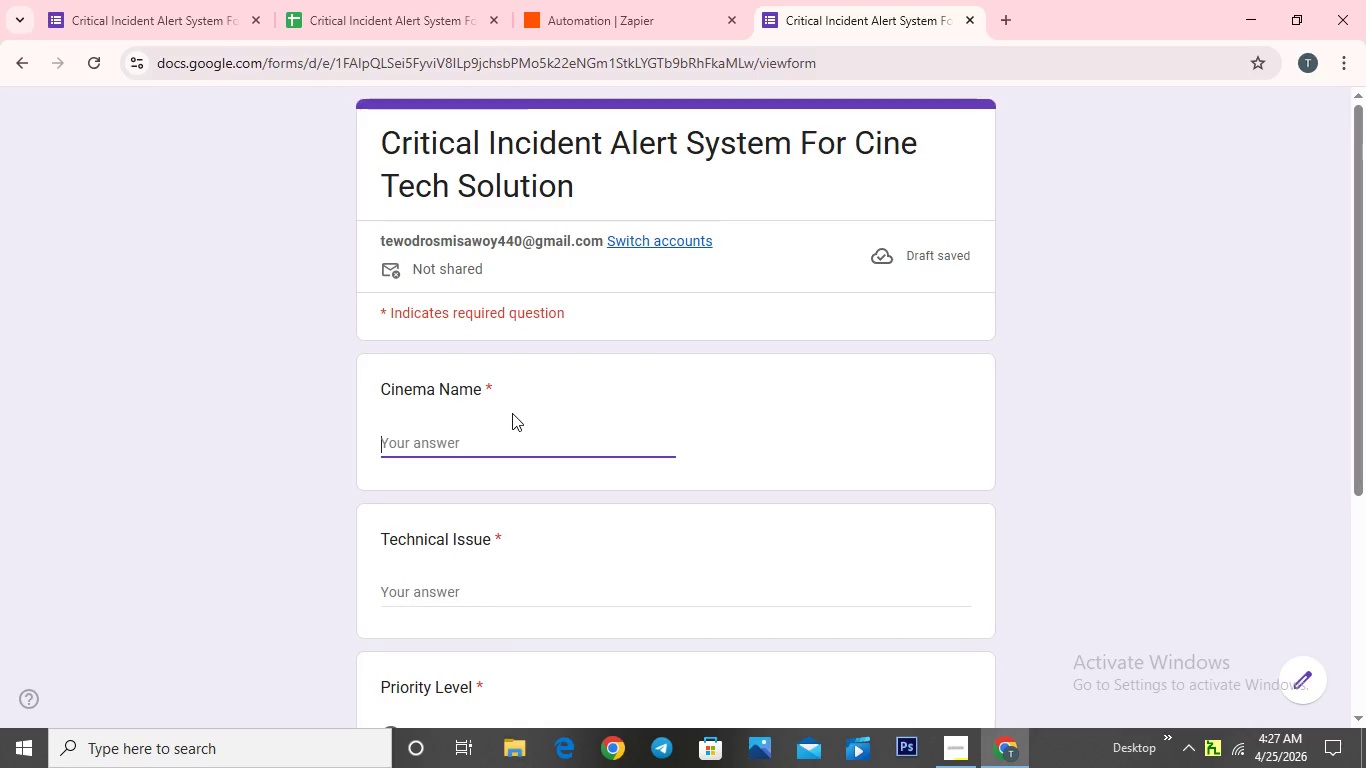 
mouse_move([563, 611])
 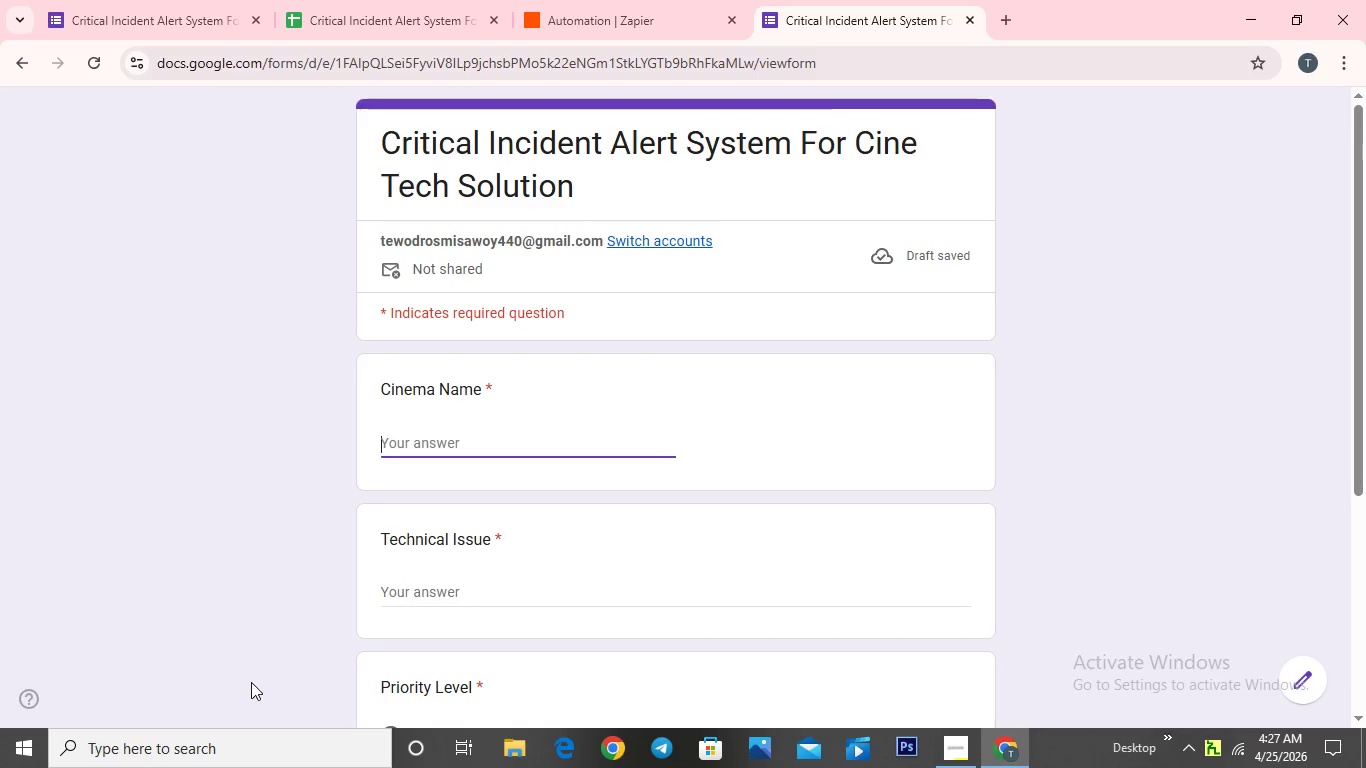 
scroll: coordinate [324, 750], scroll_direction: up, amount: 1.0
 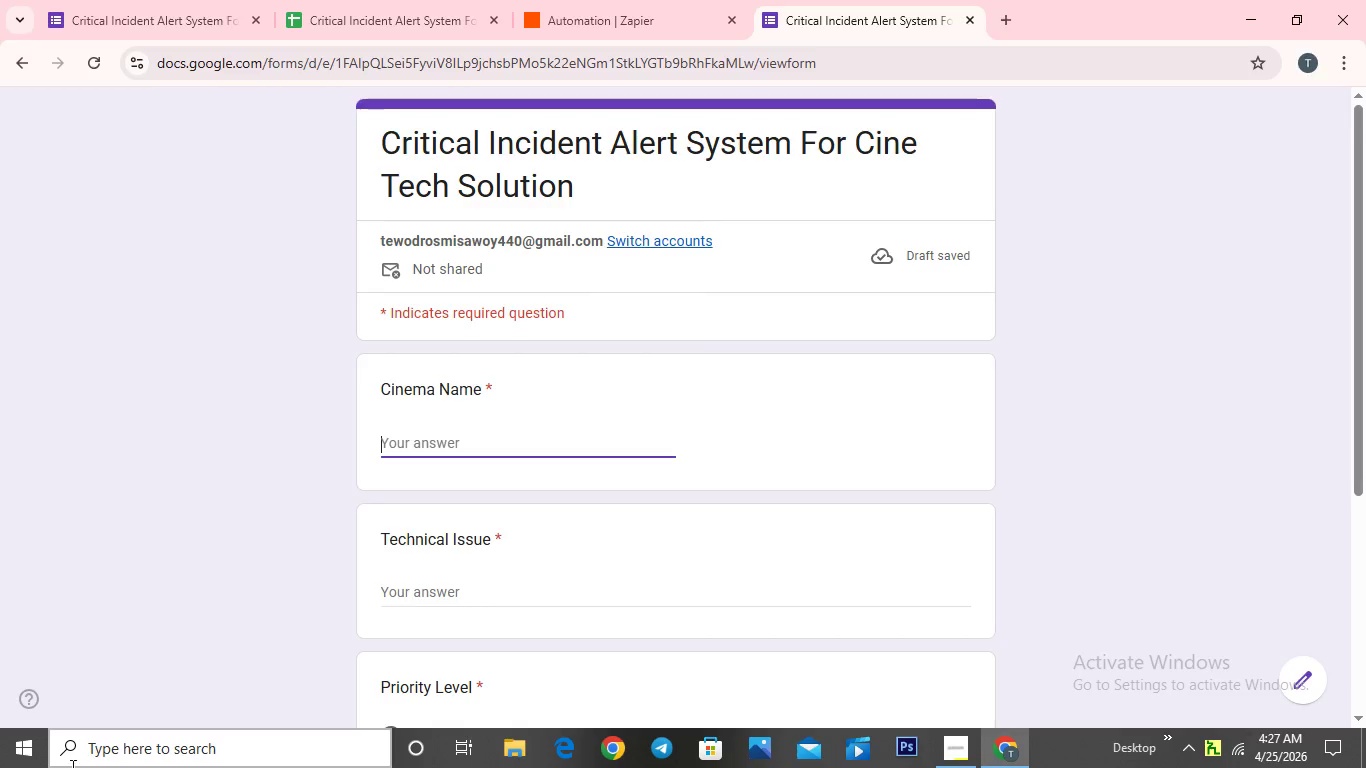 
scroll: coordinate [69, 767], scroll_direction: down, amount: 1.0
 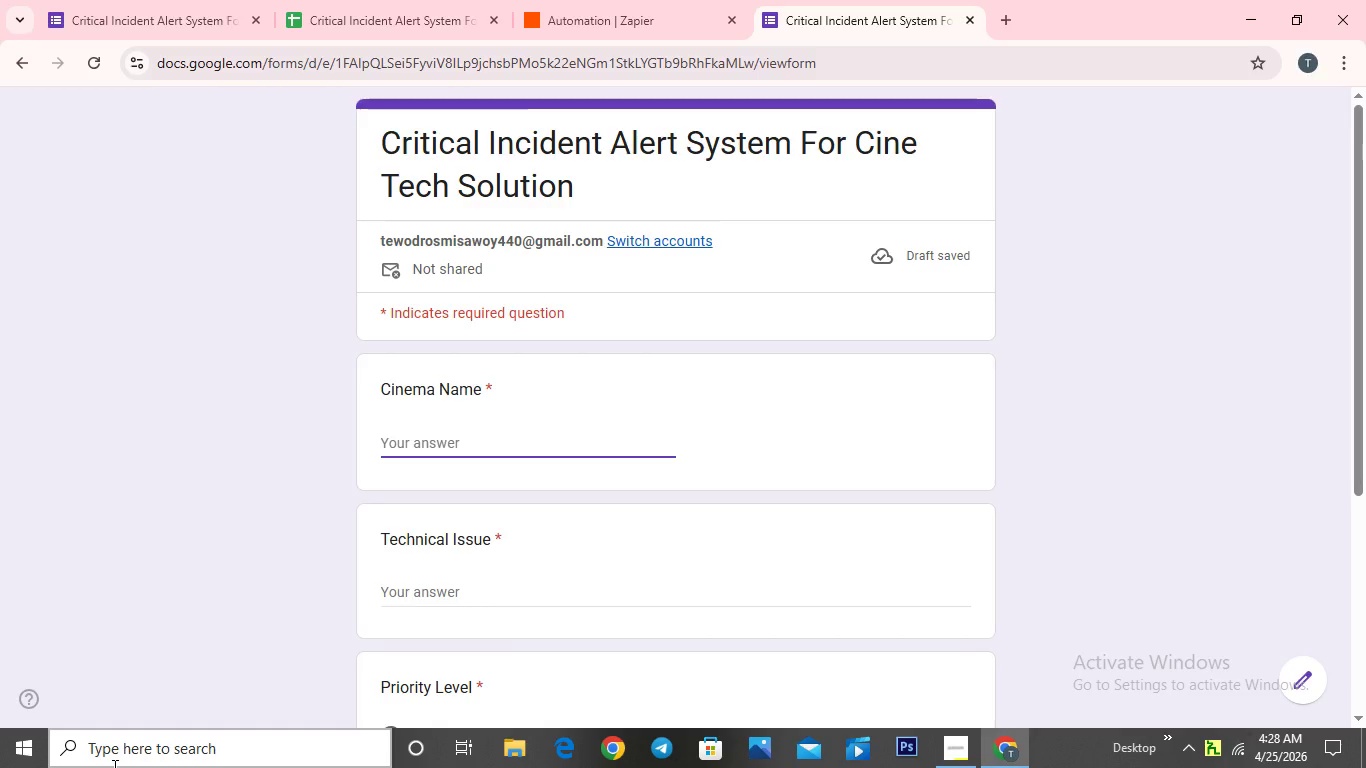 
wait(5.67)
 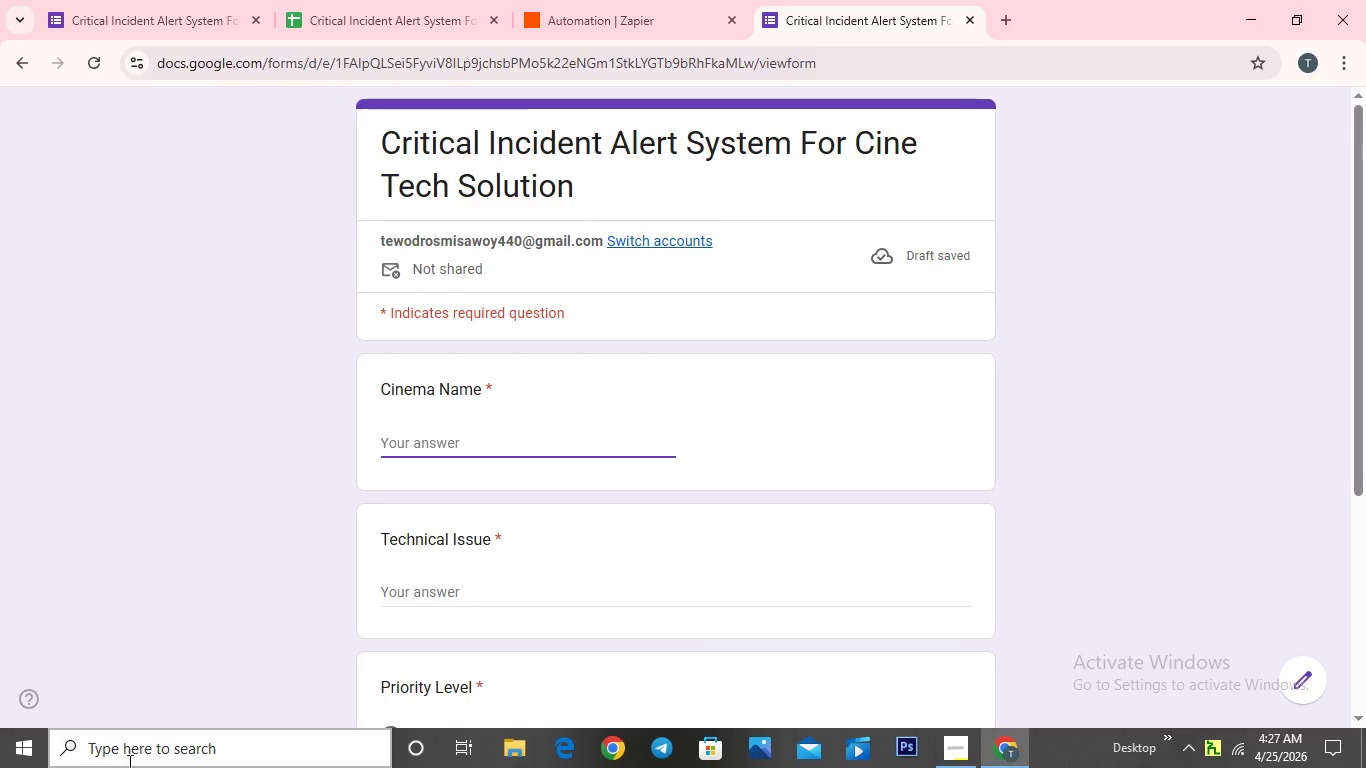 
scroll: coordinate [114, 764], scroll_direction: up, amount: 3.0
 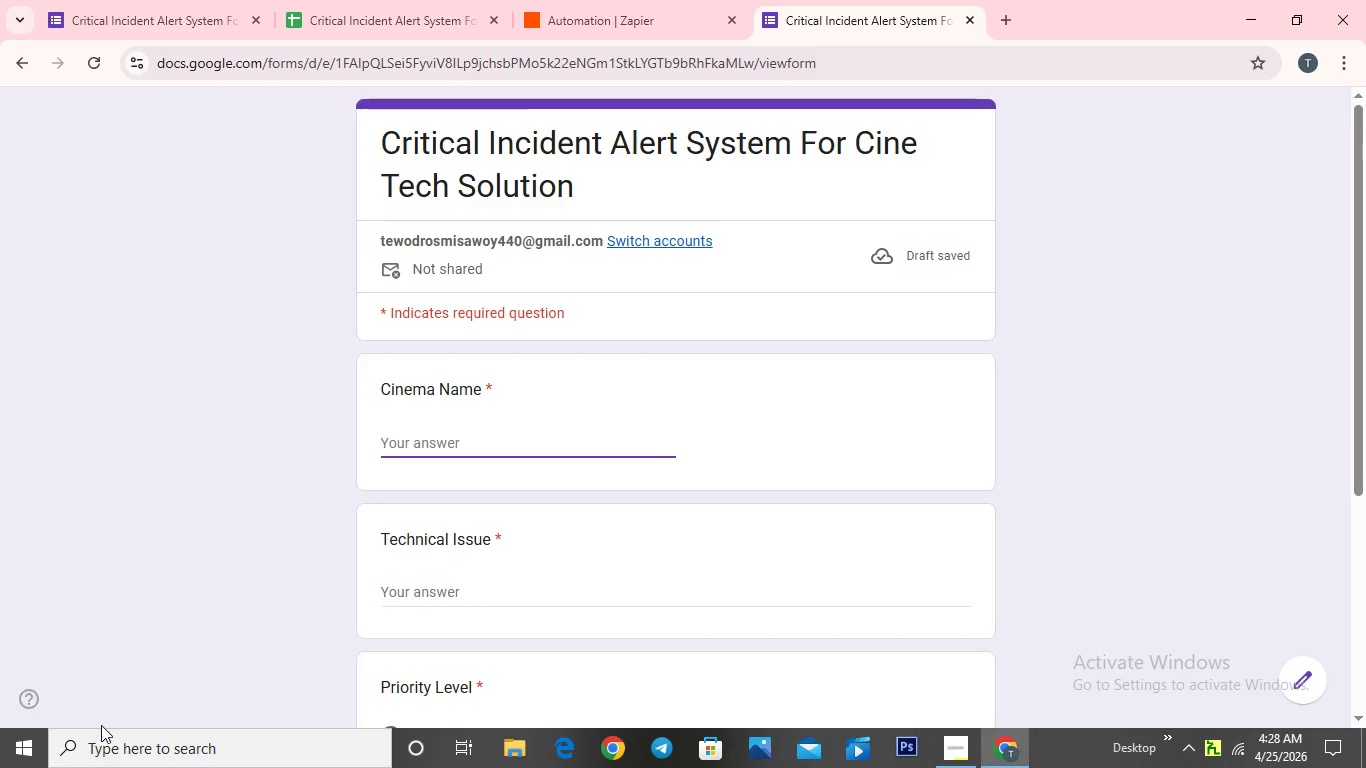 
scroll: coordinate [103, 767], scroll_direction: down, amount: 2.0
 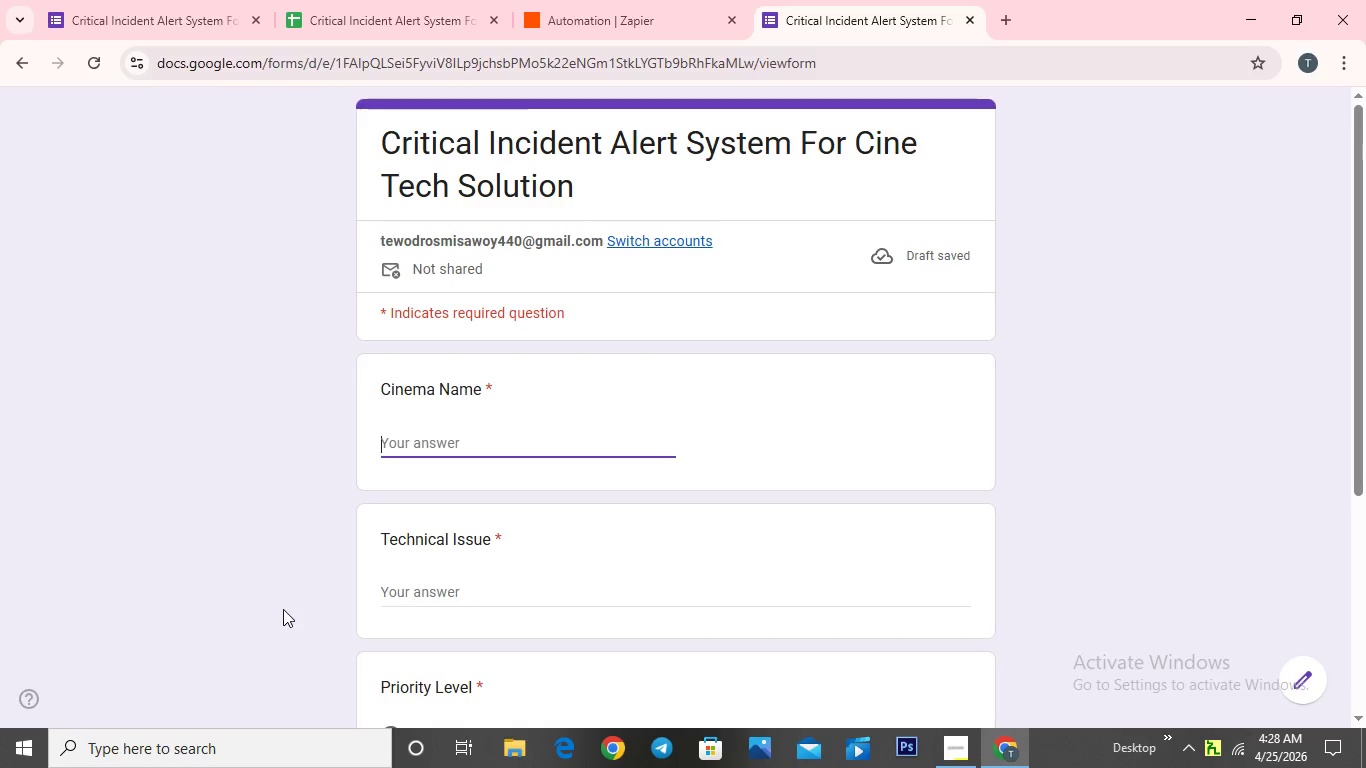 
scroll: coordinate [428, 440], scroll_direction: none, amount: 0.0
 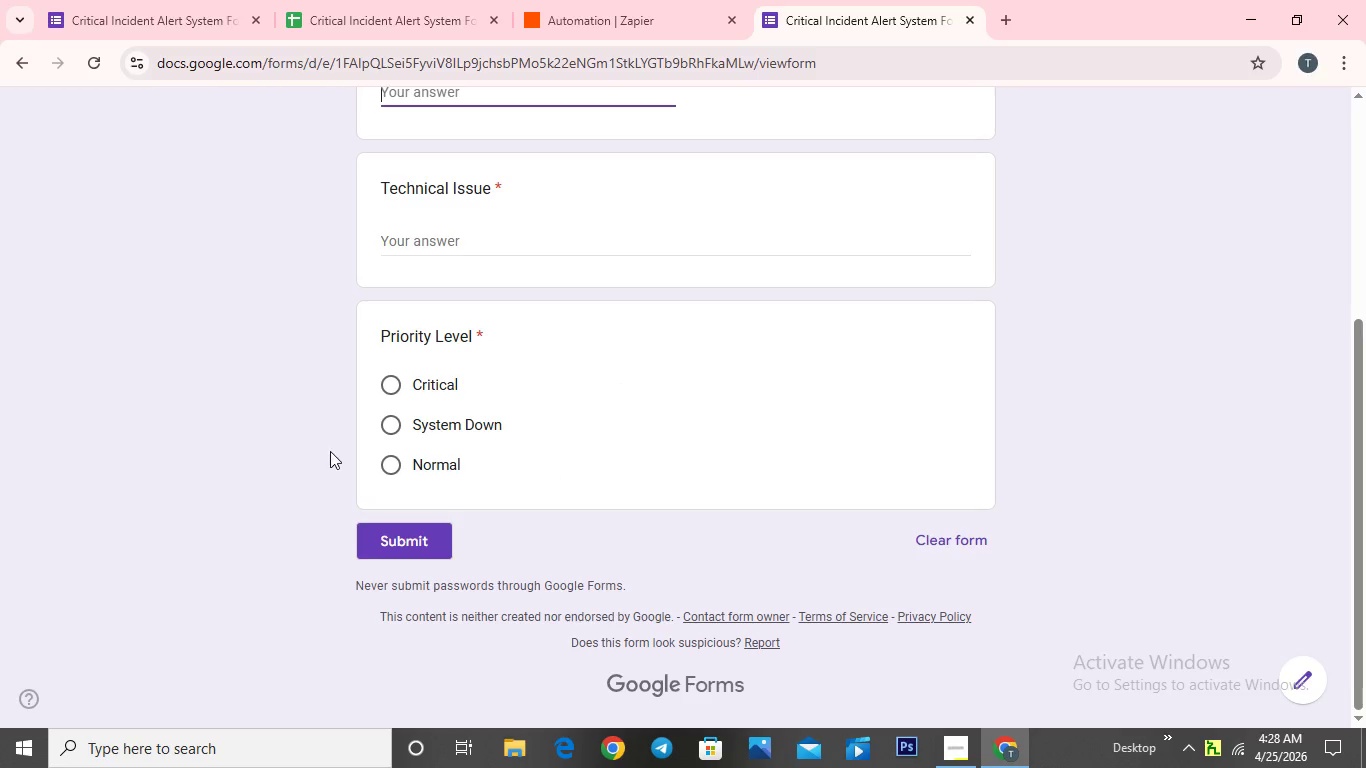 
wait(10.93)
 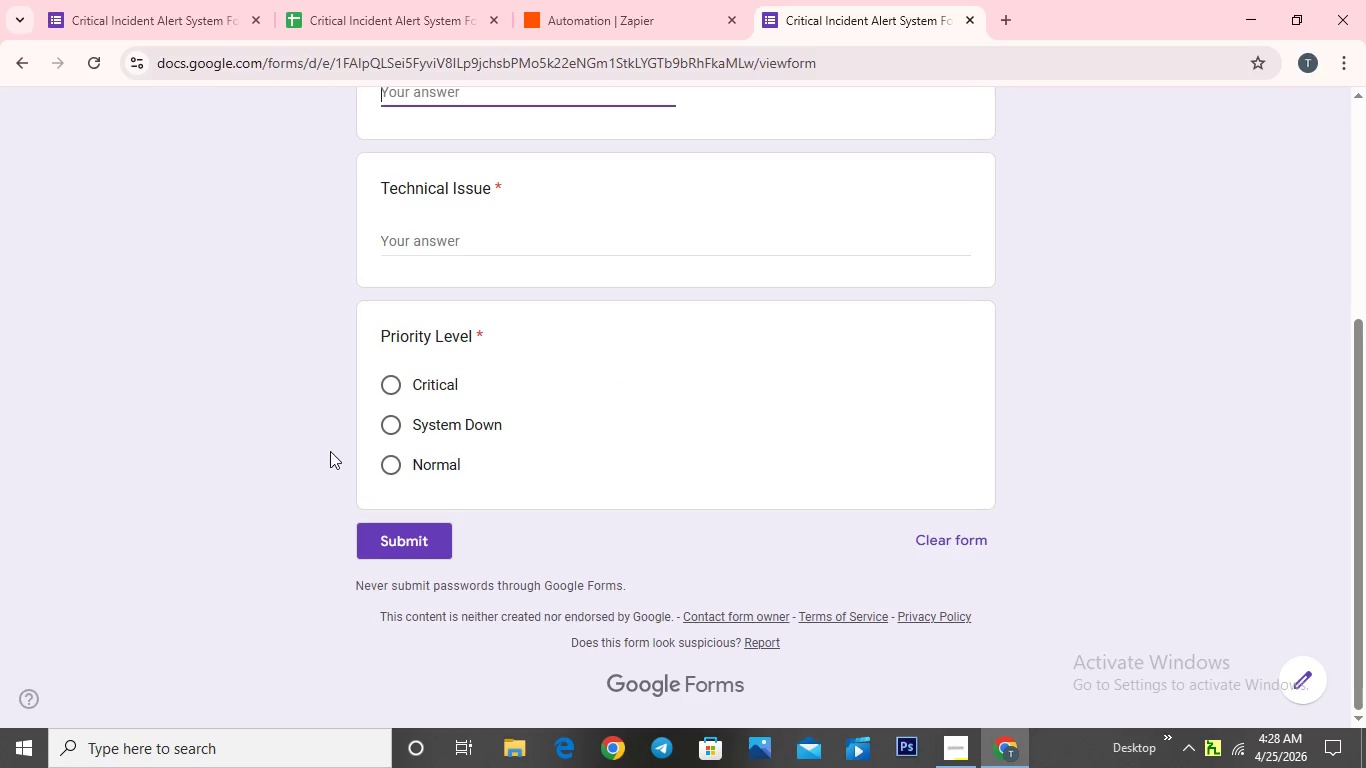 
left_click([389, 428])
 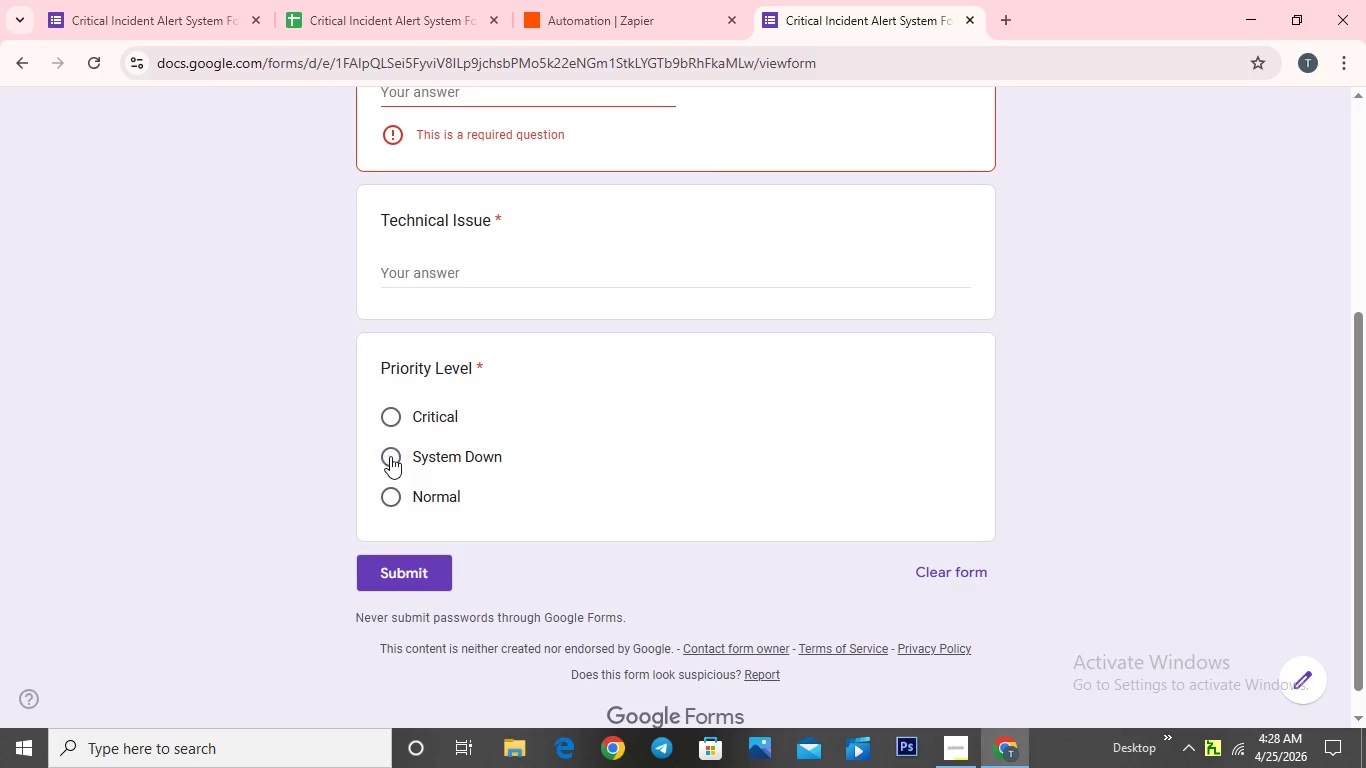 
wait(5.45)
 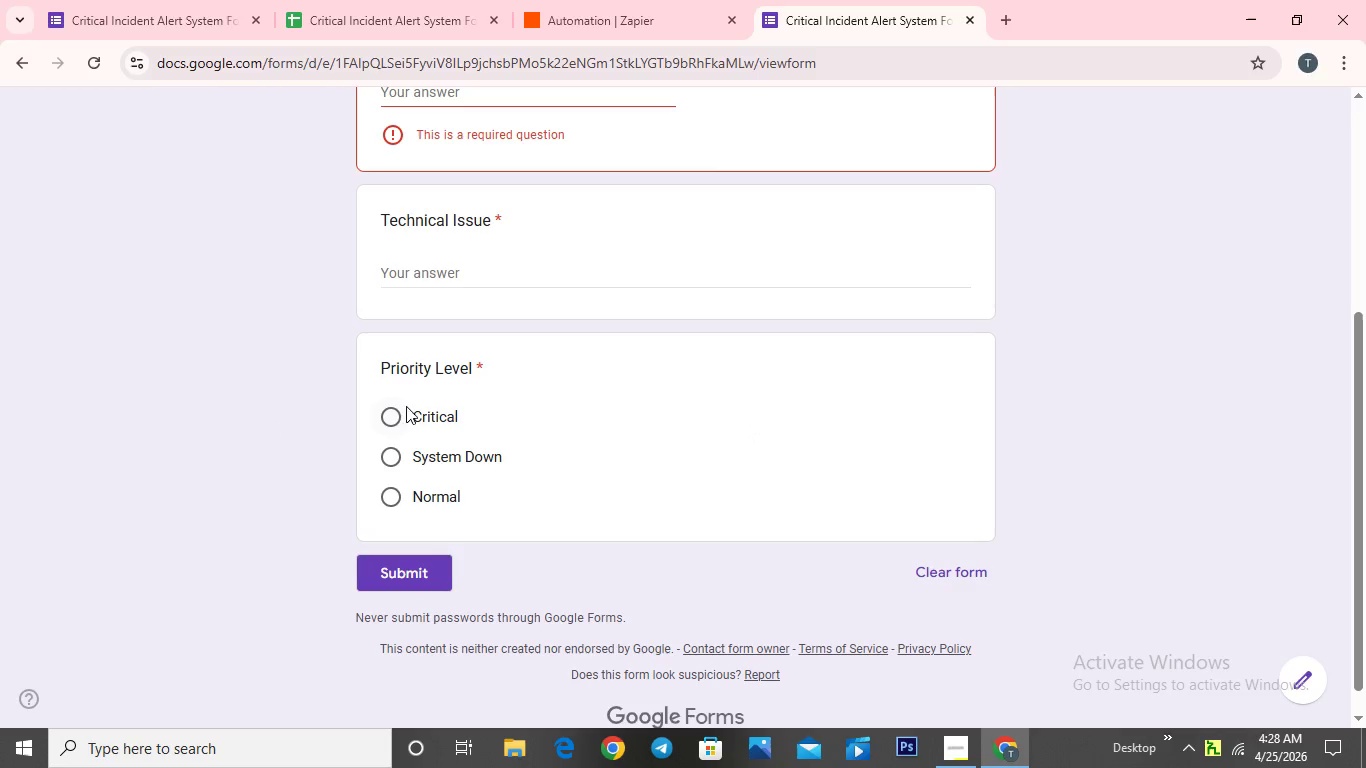 
scroll: coordinate [449, 406], scroll_direction: up, amount: 4.0
 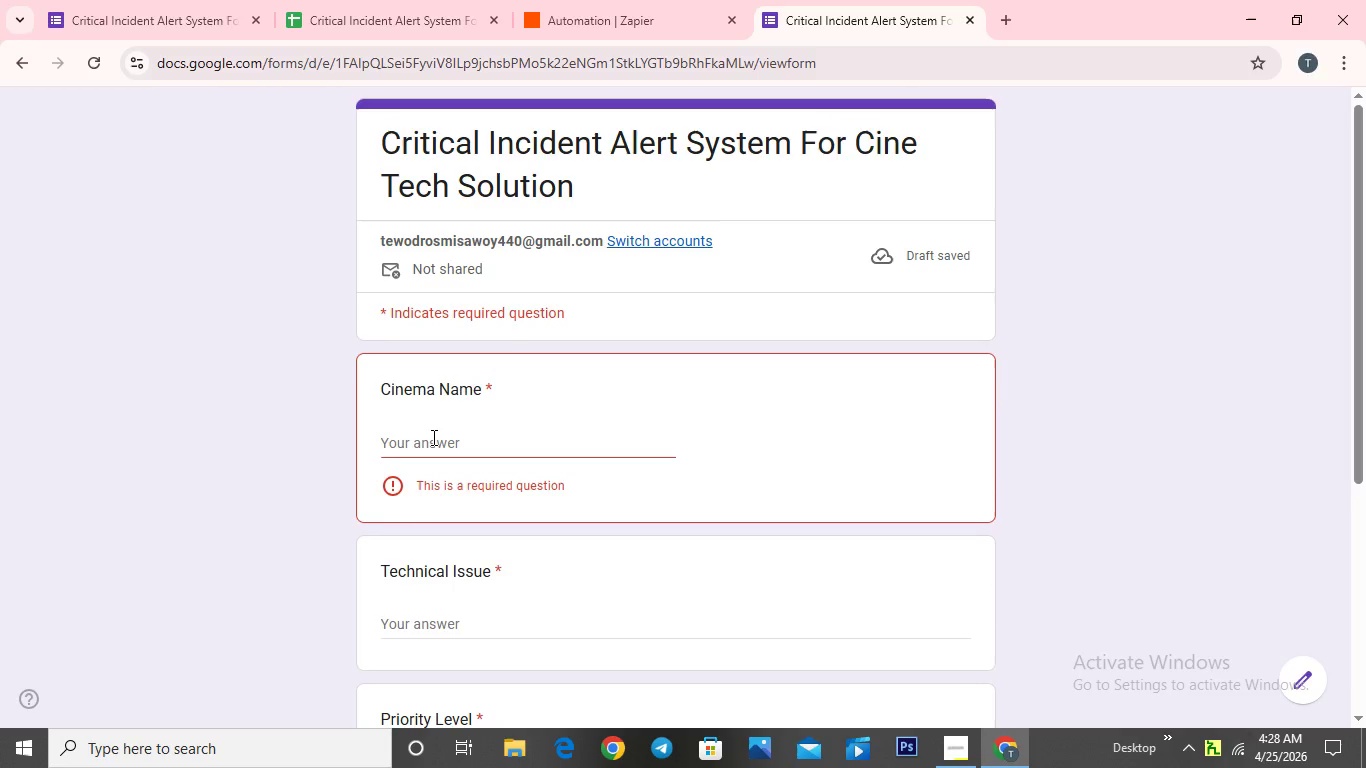 
left_click([432, 437])
 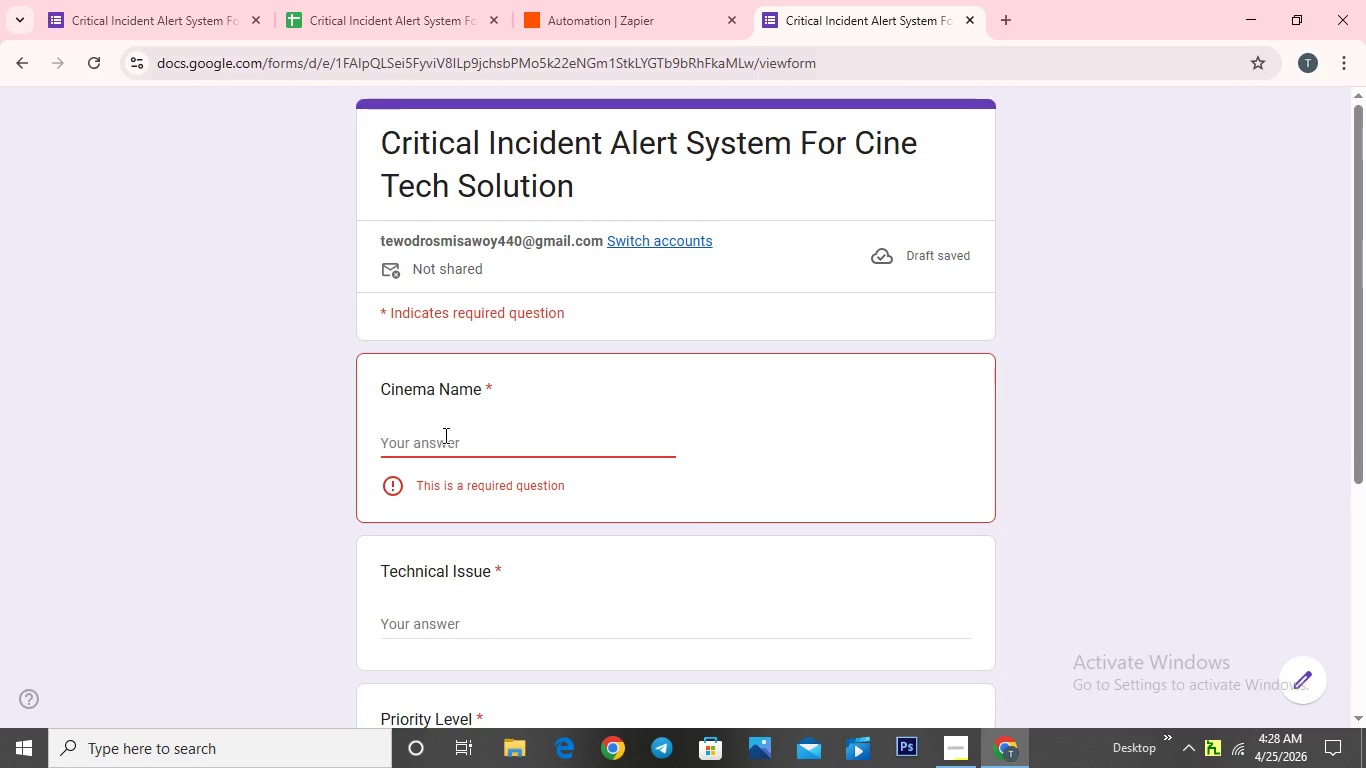 
wait(22.39)
 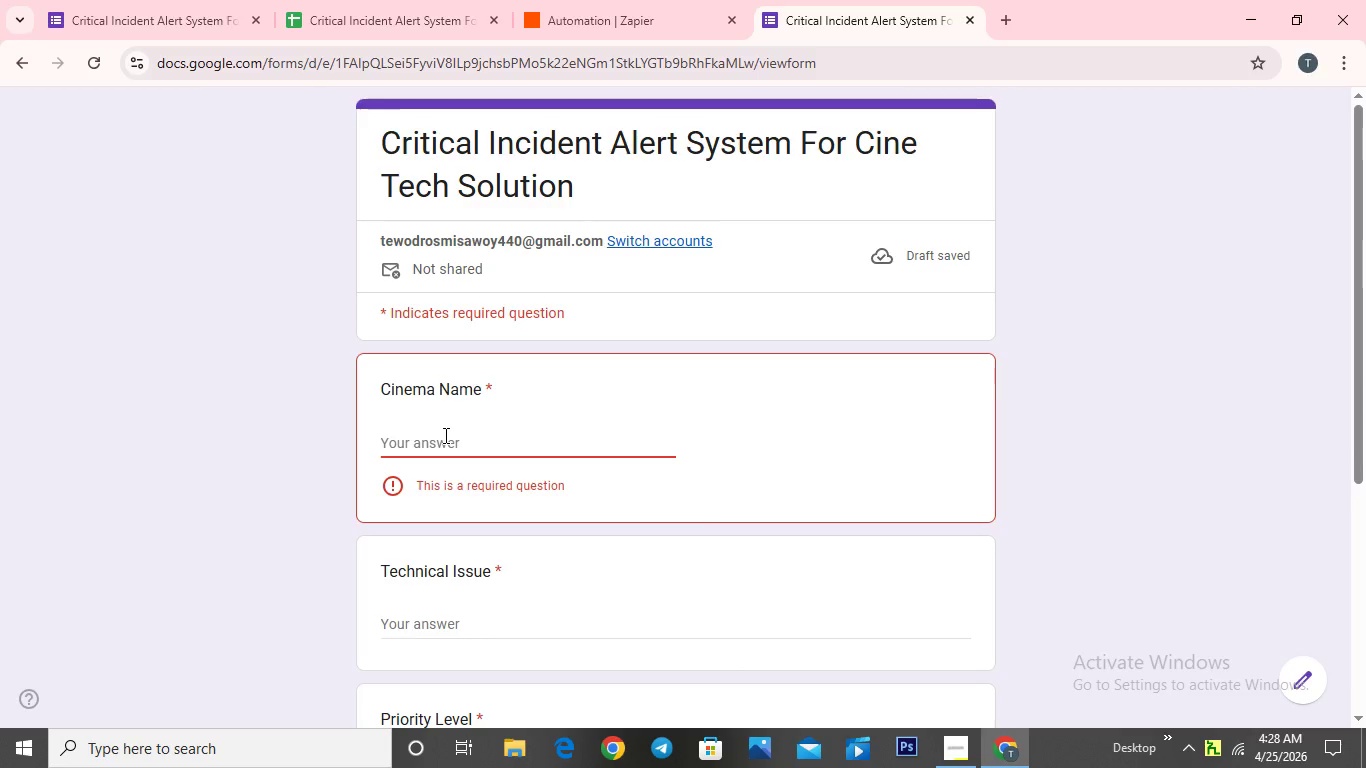 
type(StarLight Cinema)
 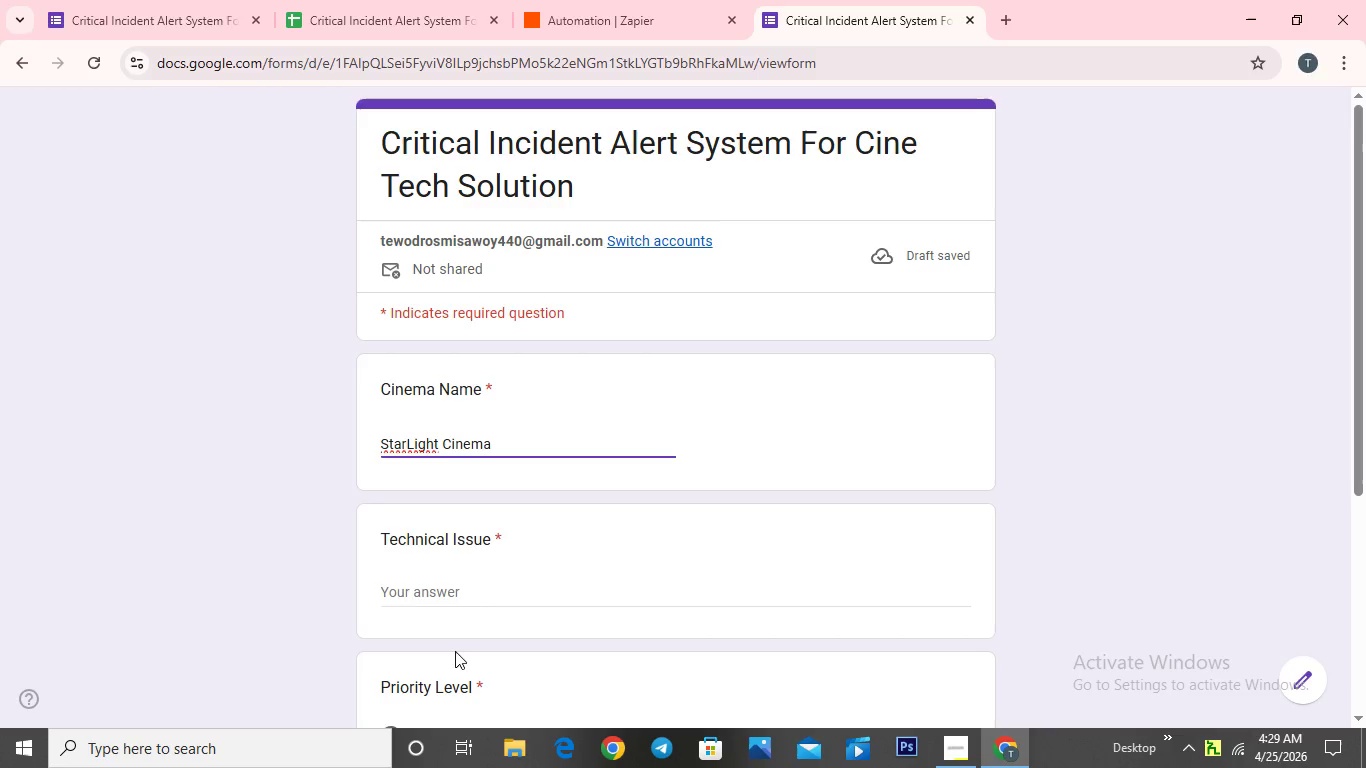 
wait(5.51)
 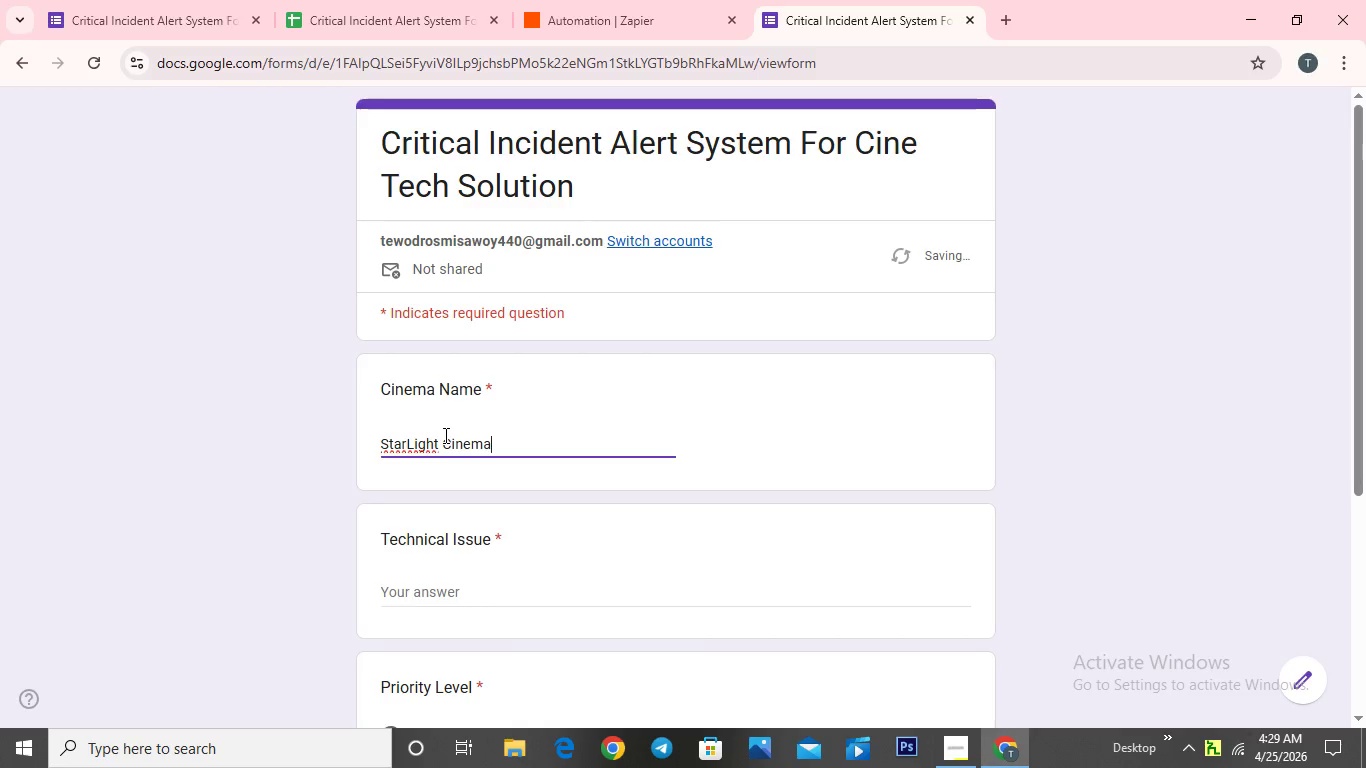 
left_click([415, 598])
 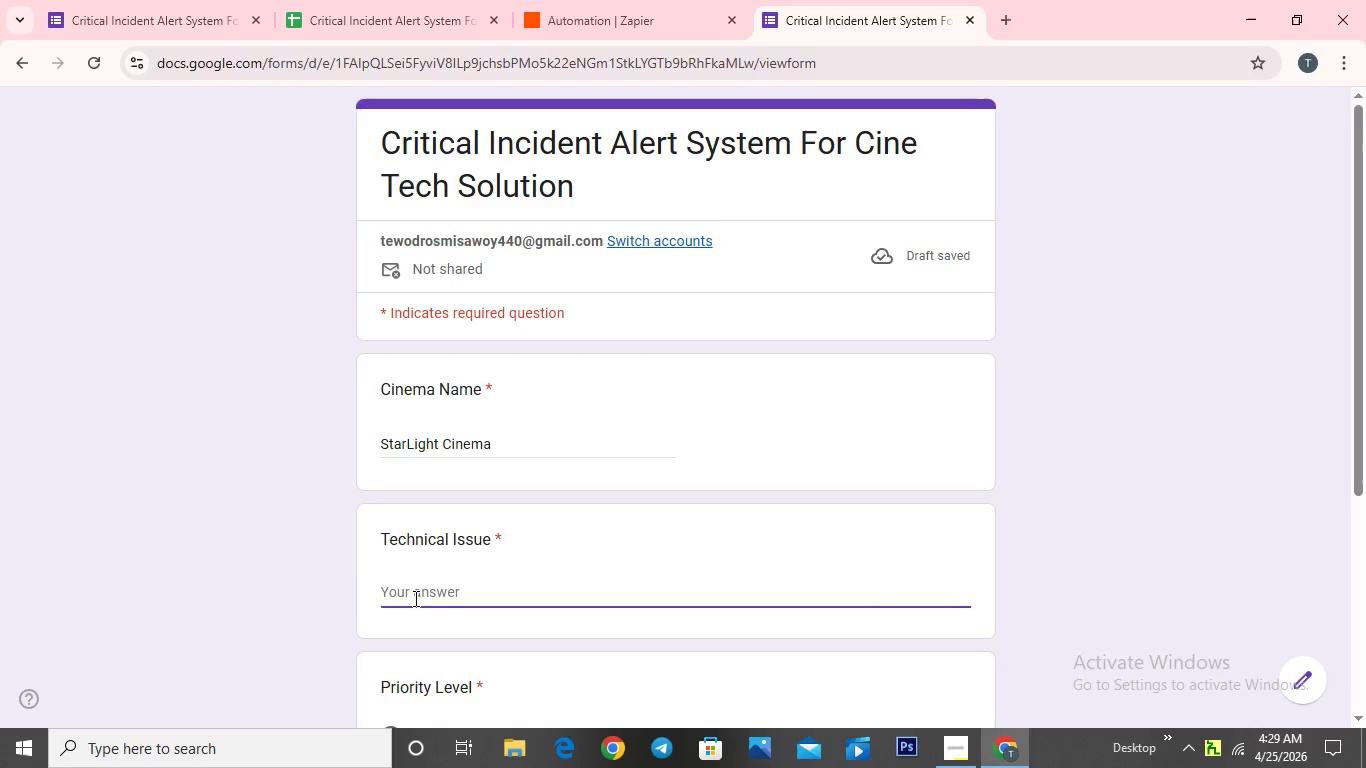 
type(ticketing )
 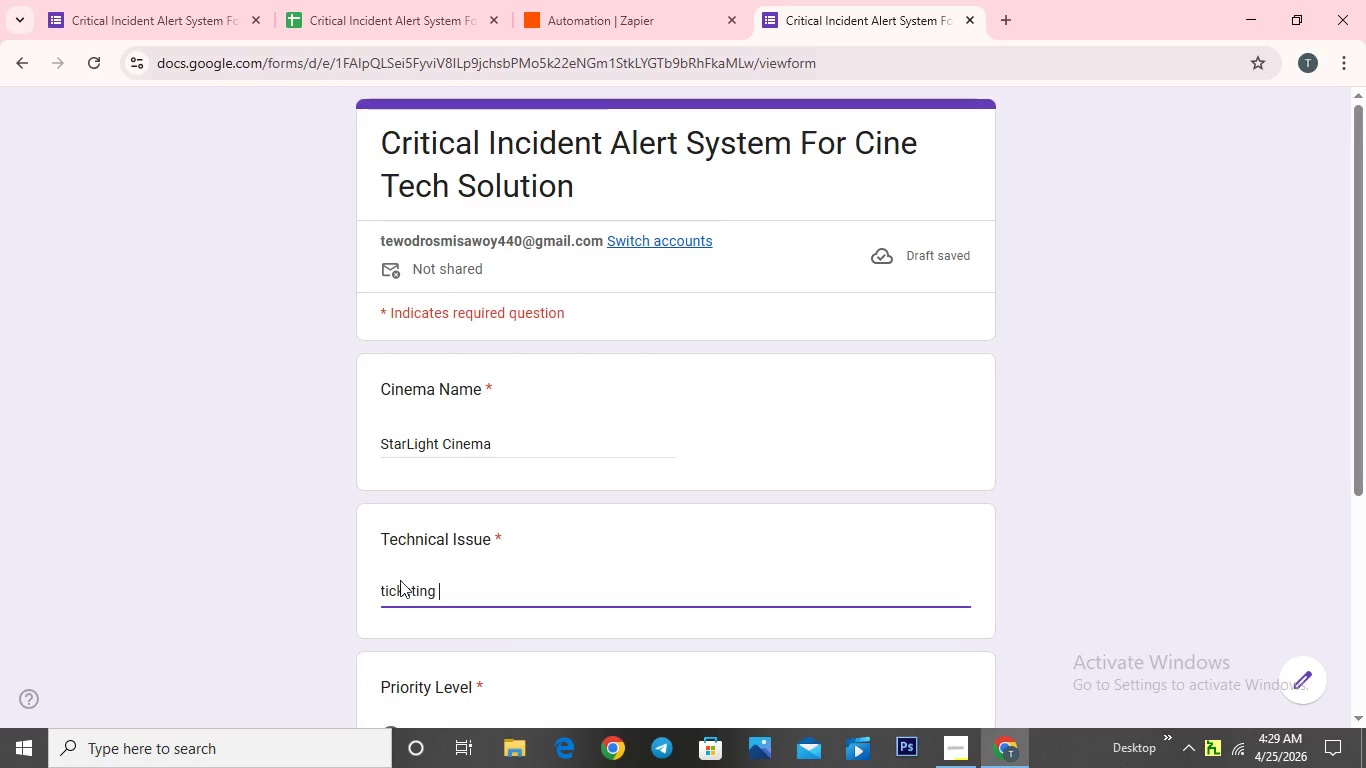 
wait(5.69)
 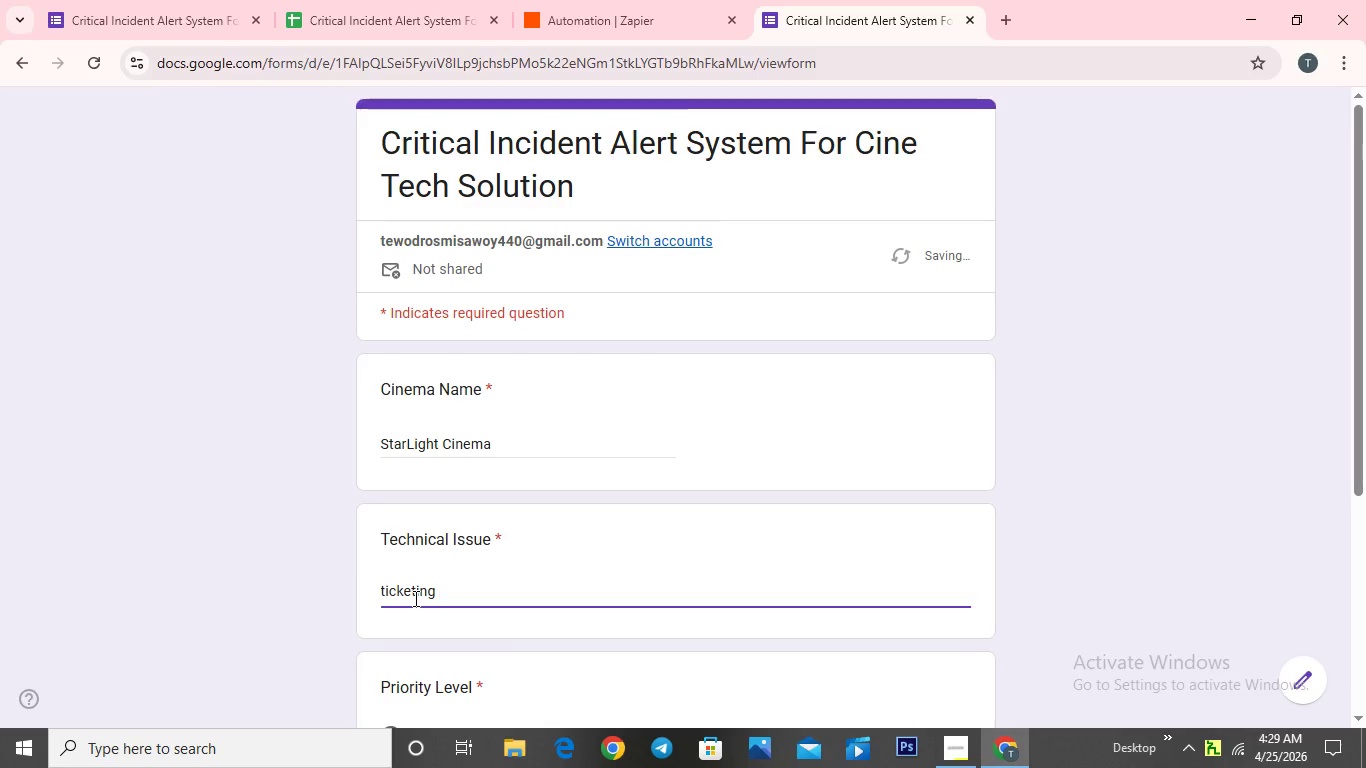 
left_click([388, 586])
 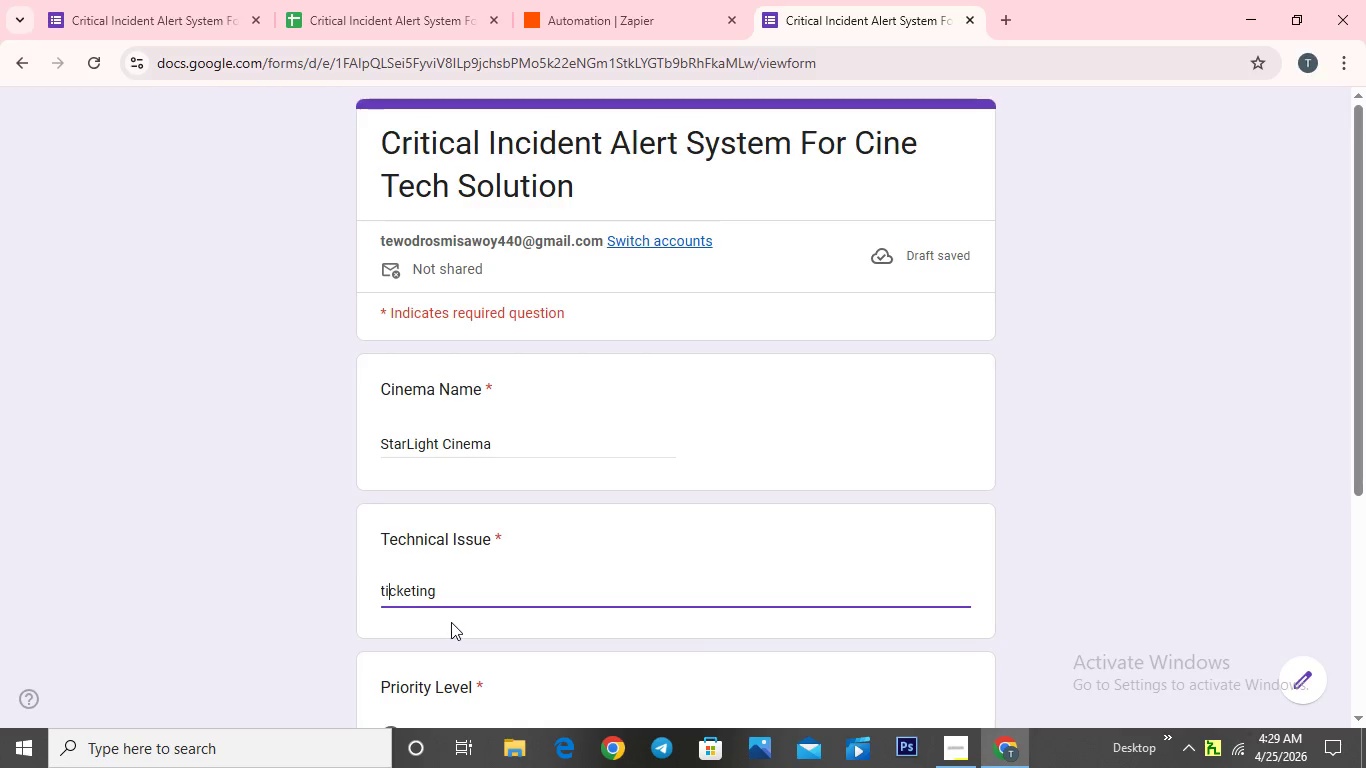 
key(Backspace)
 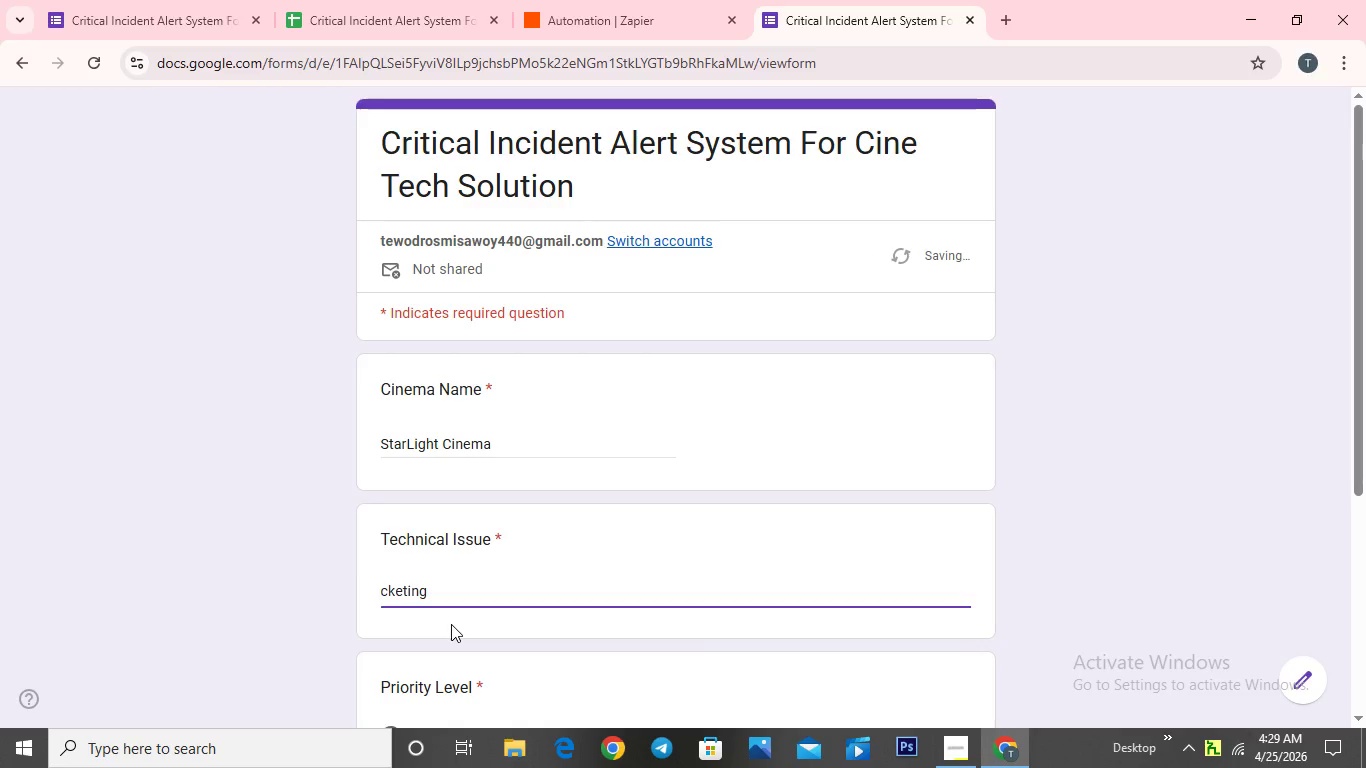 
key(Backspace)
 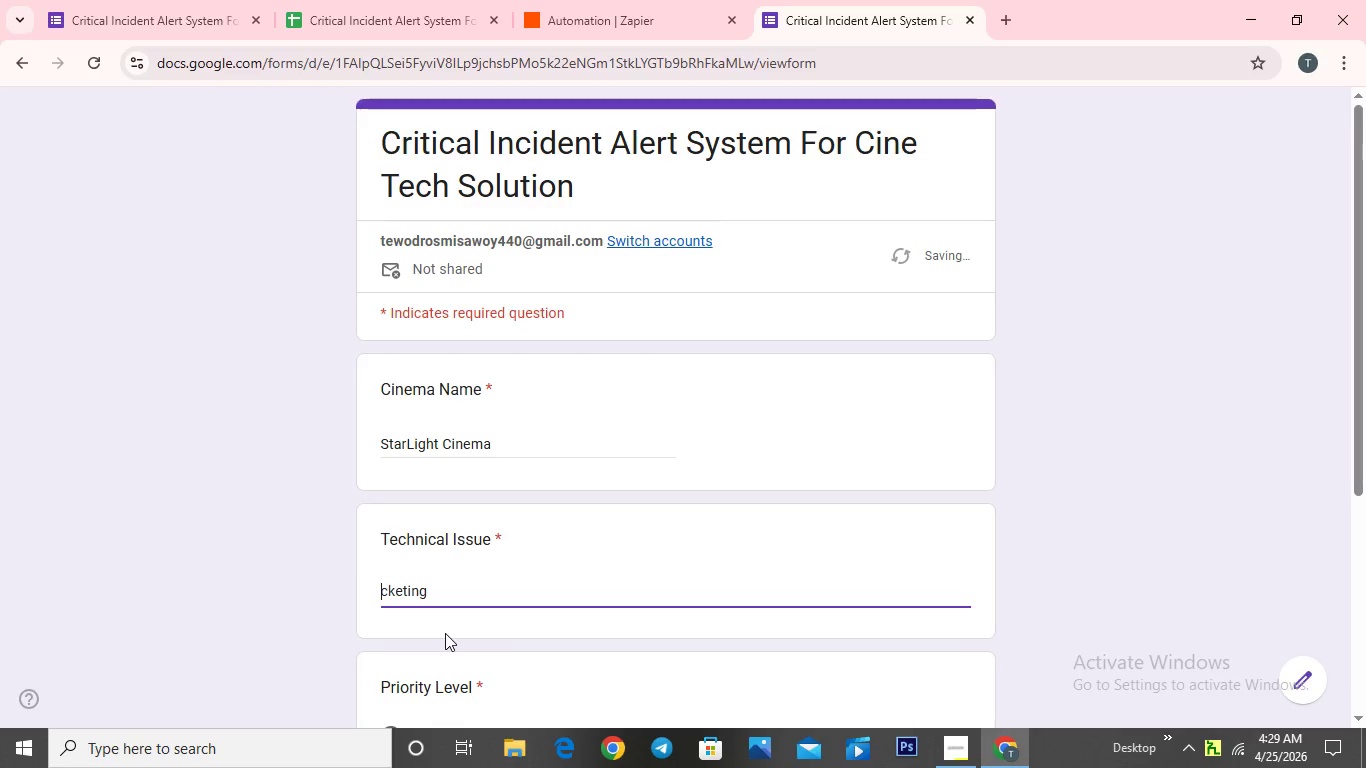 
key(CapsLock)
 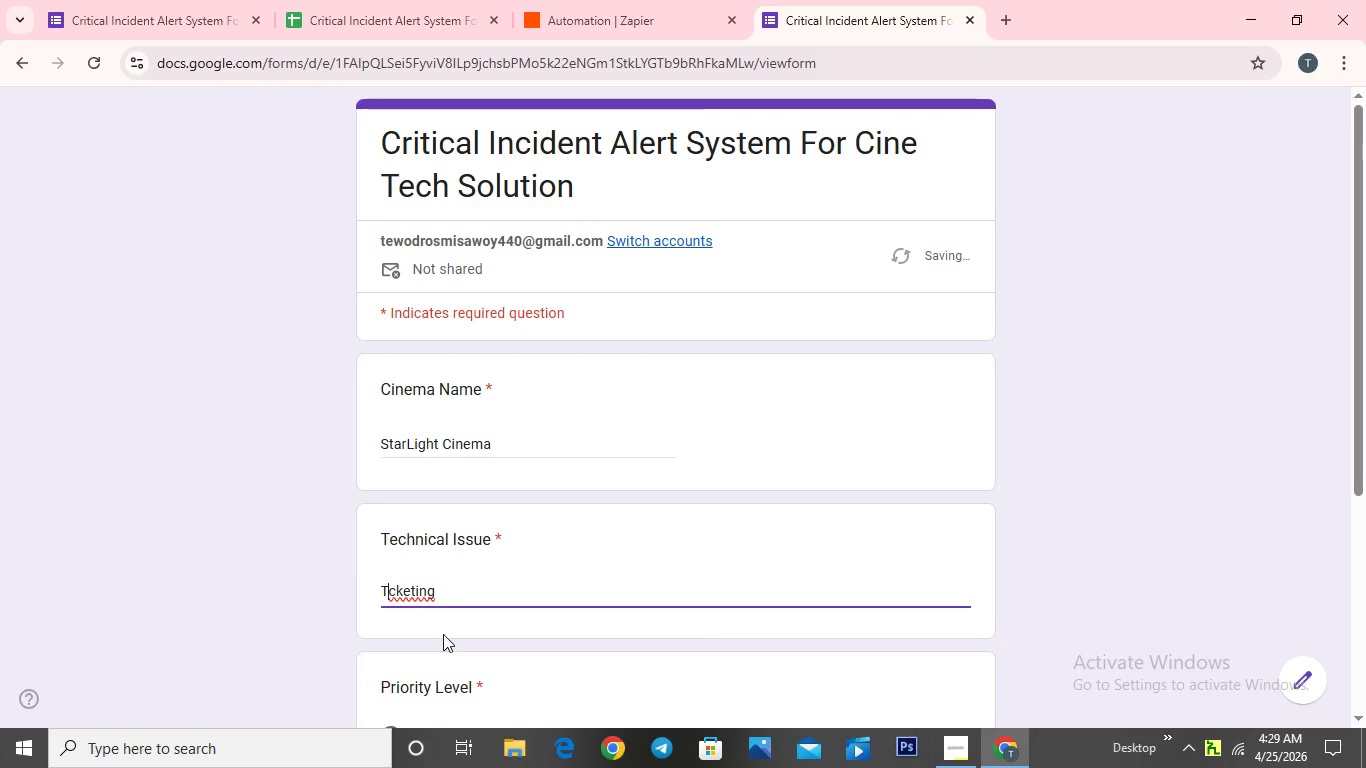 
key(T)
 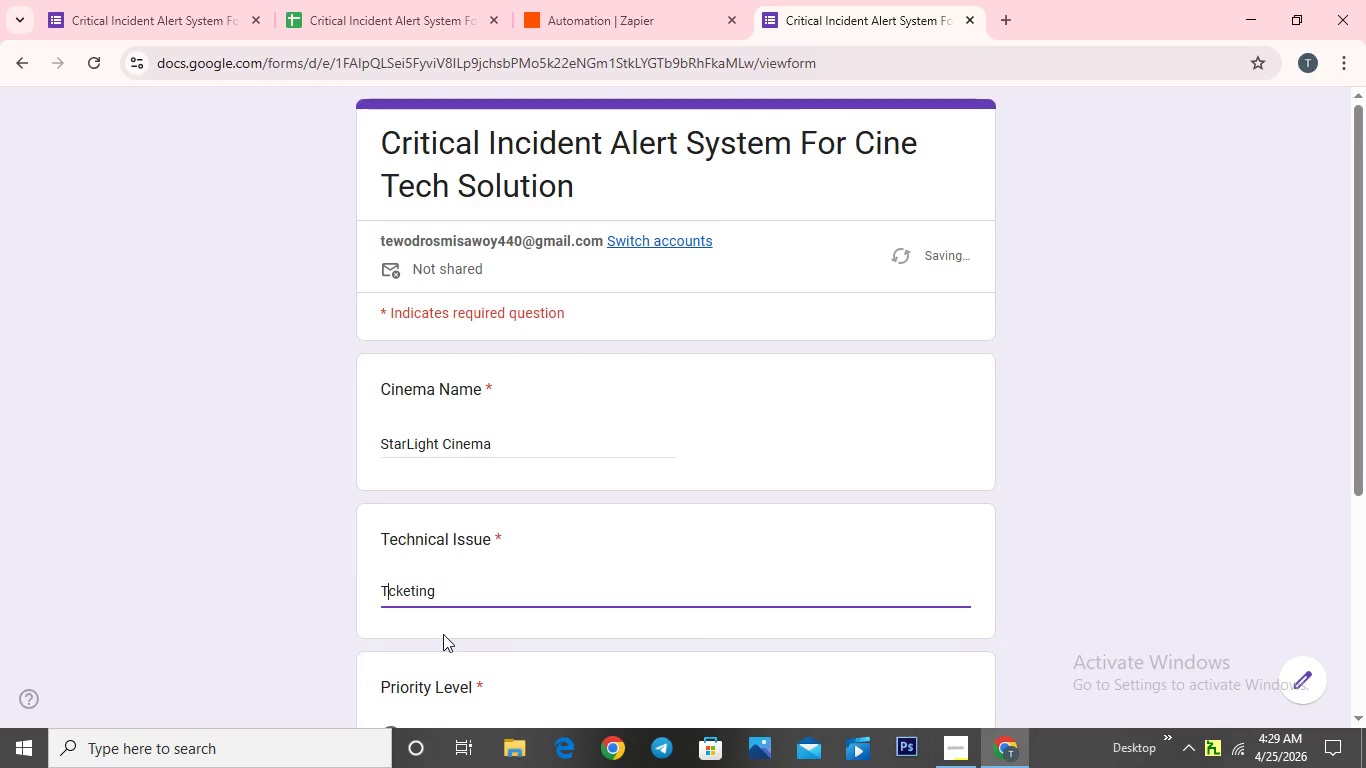 
key(CapsLock)
 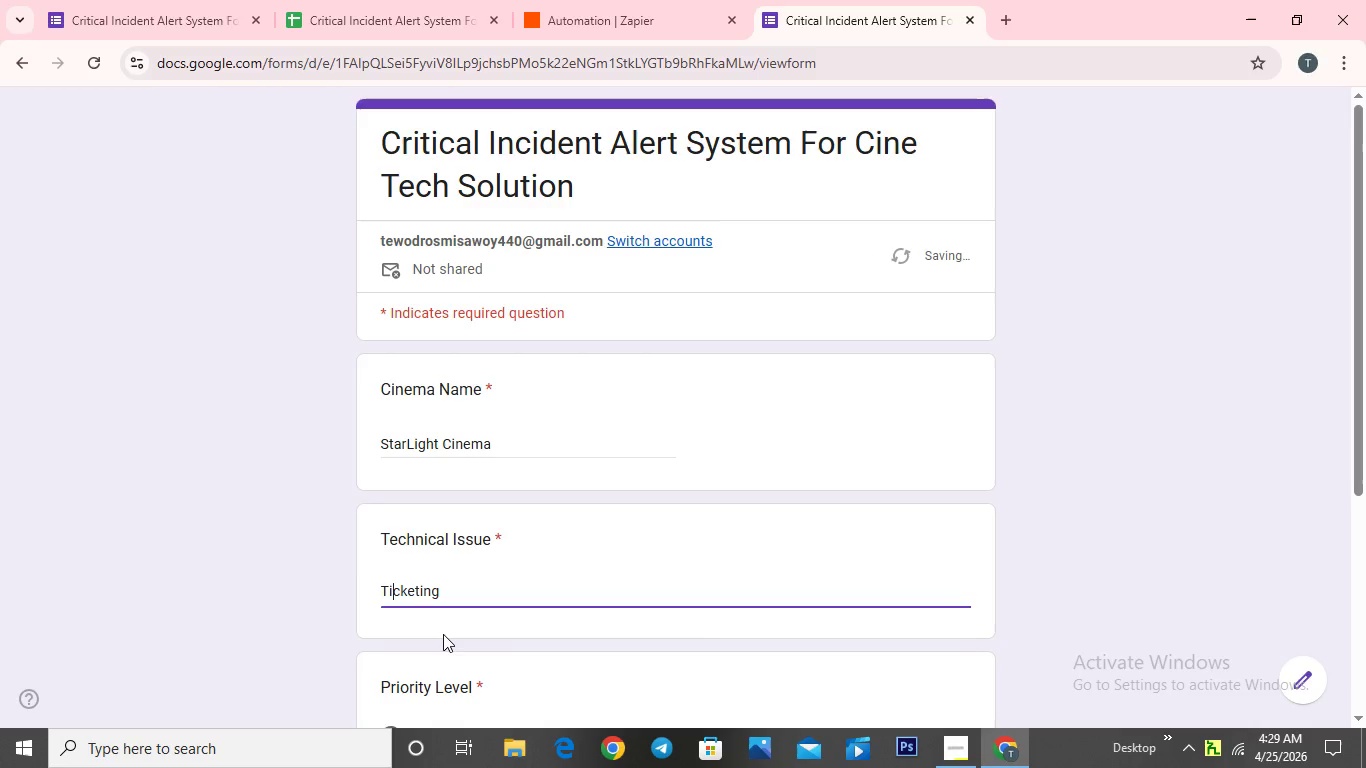 
key(I)
 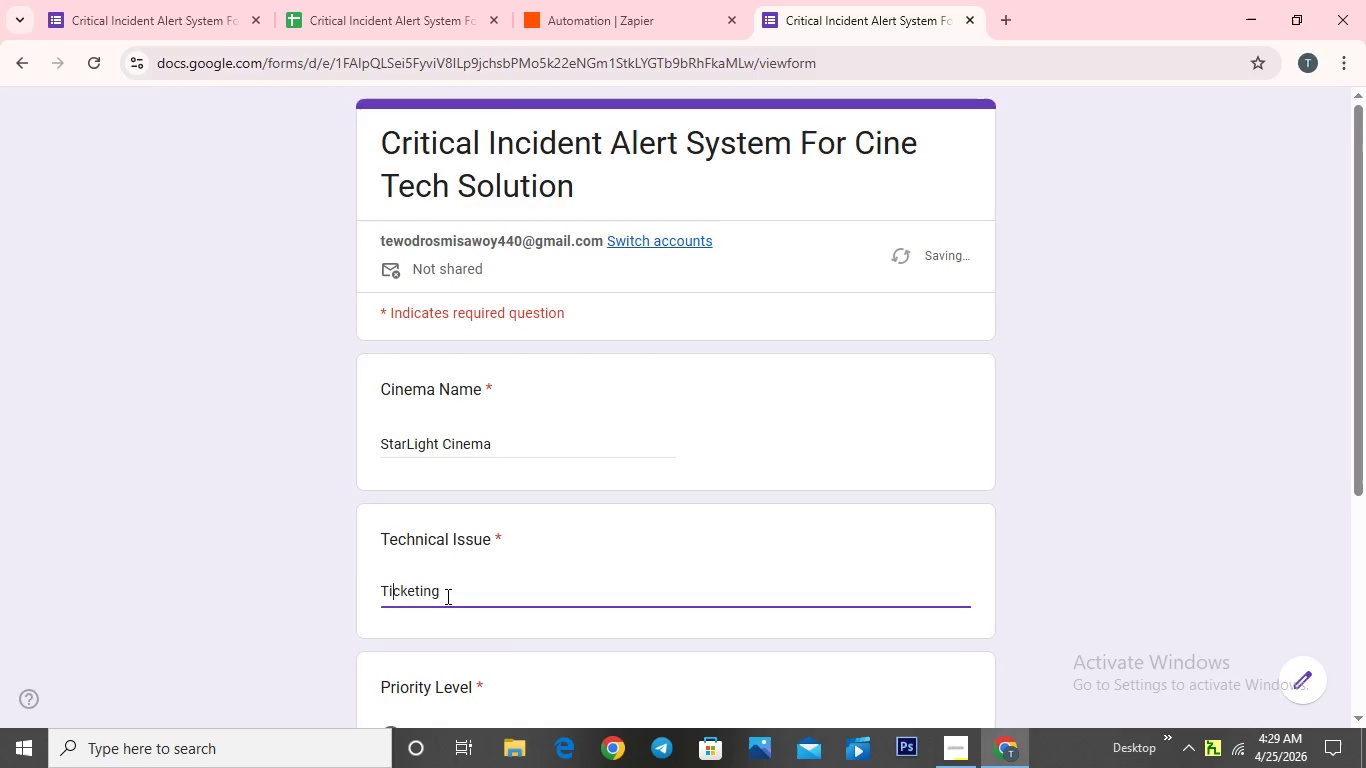 
left_click([446, 596])
 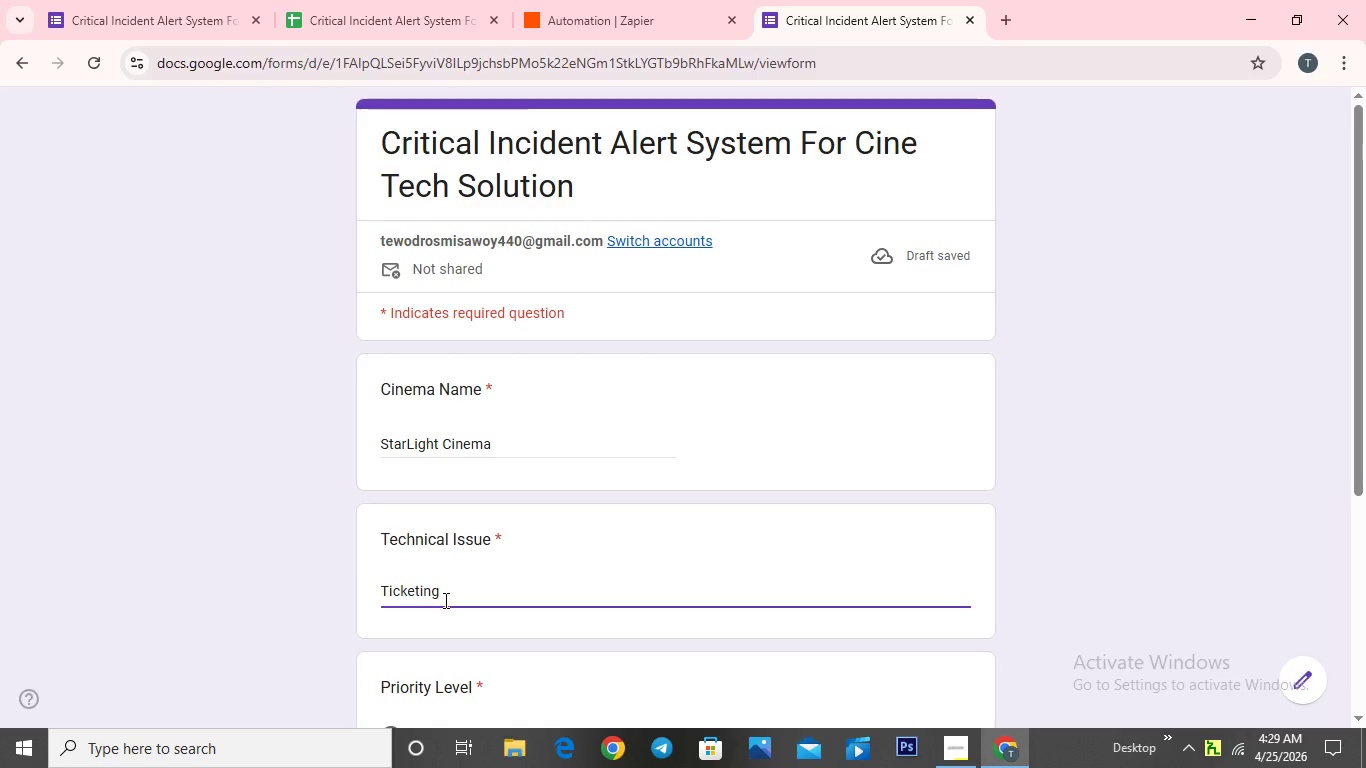 
type(server is completely down. Cni)
key(Backspace)
key(Backspace)
type(annot process or )
 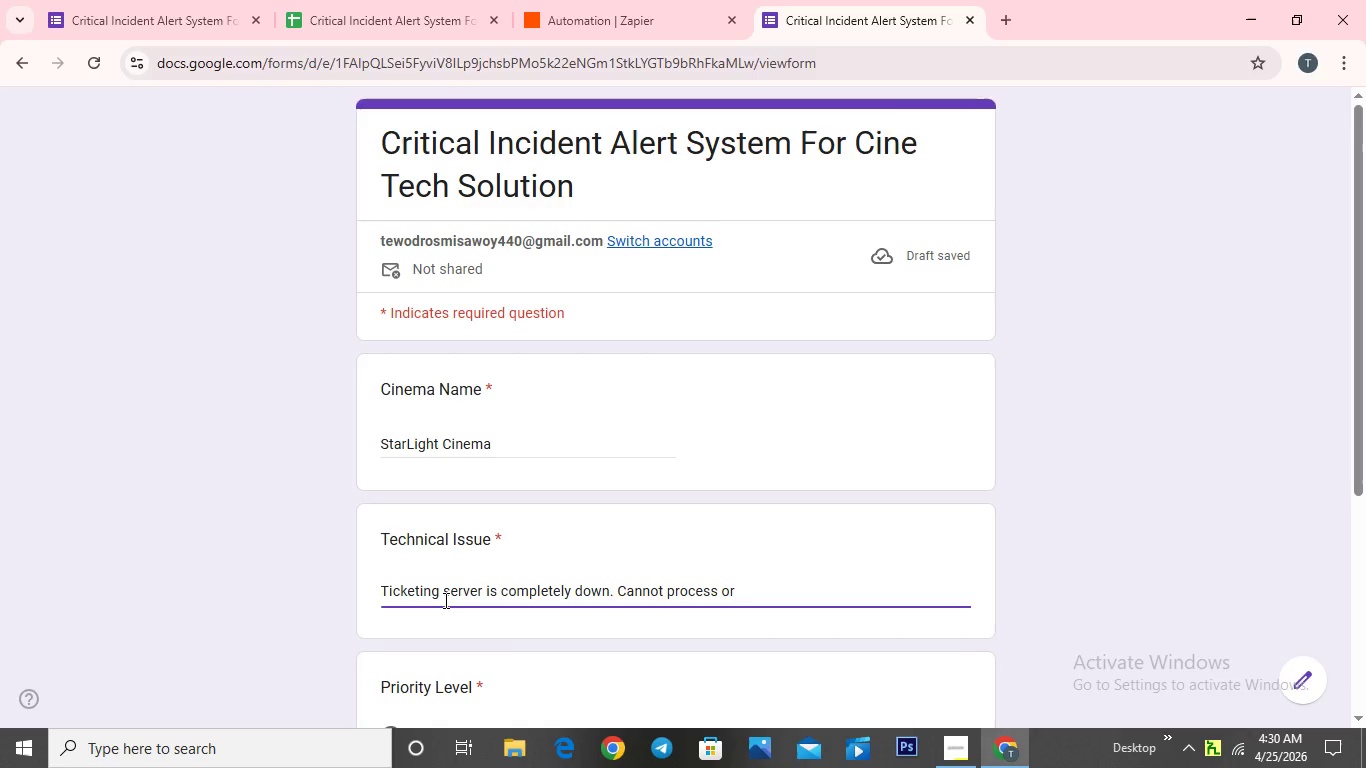 
type(validate ticketes)
 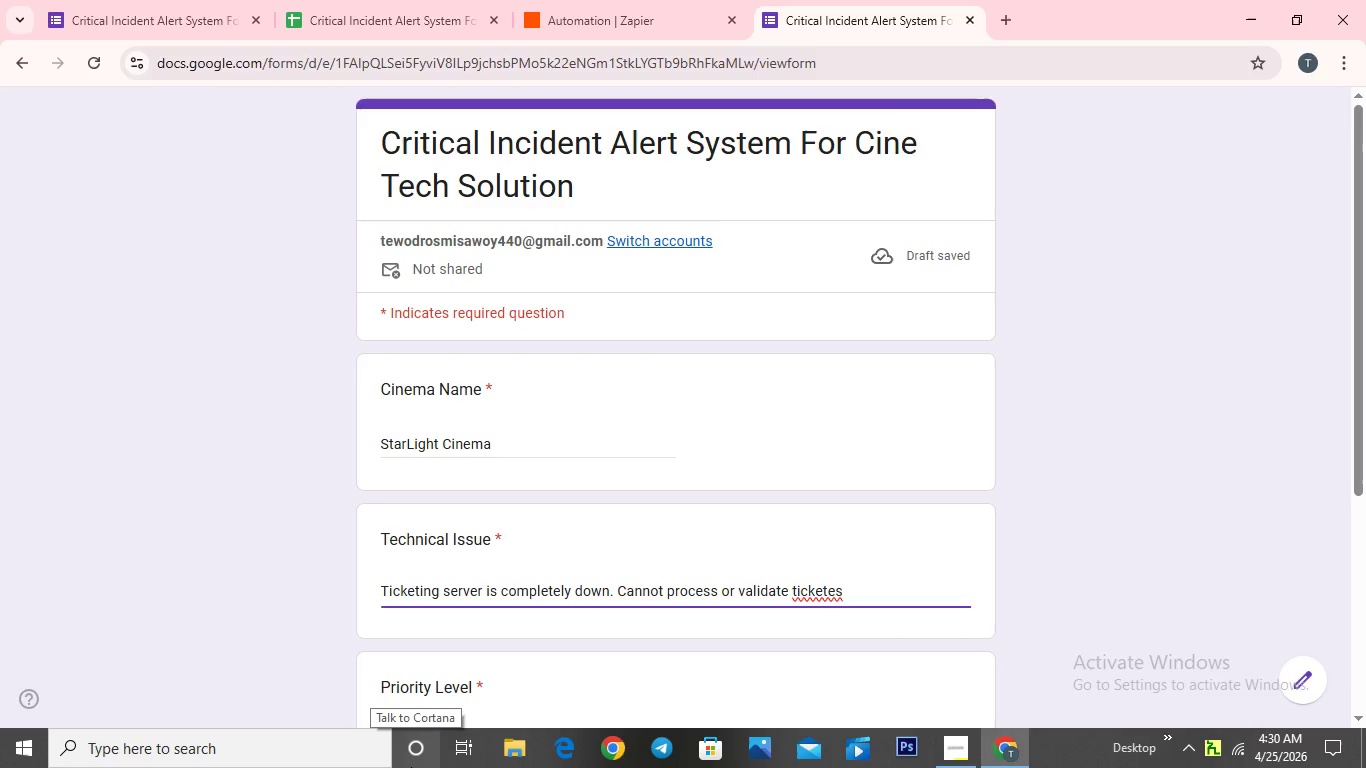 
wait(15.03)
 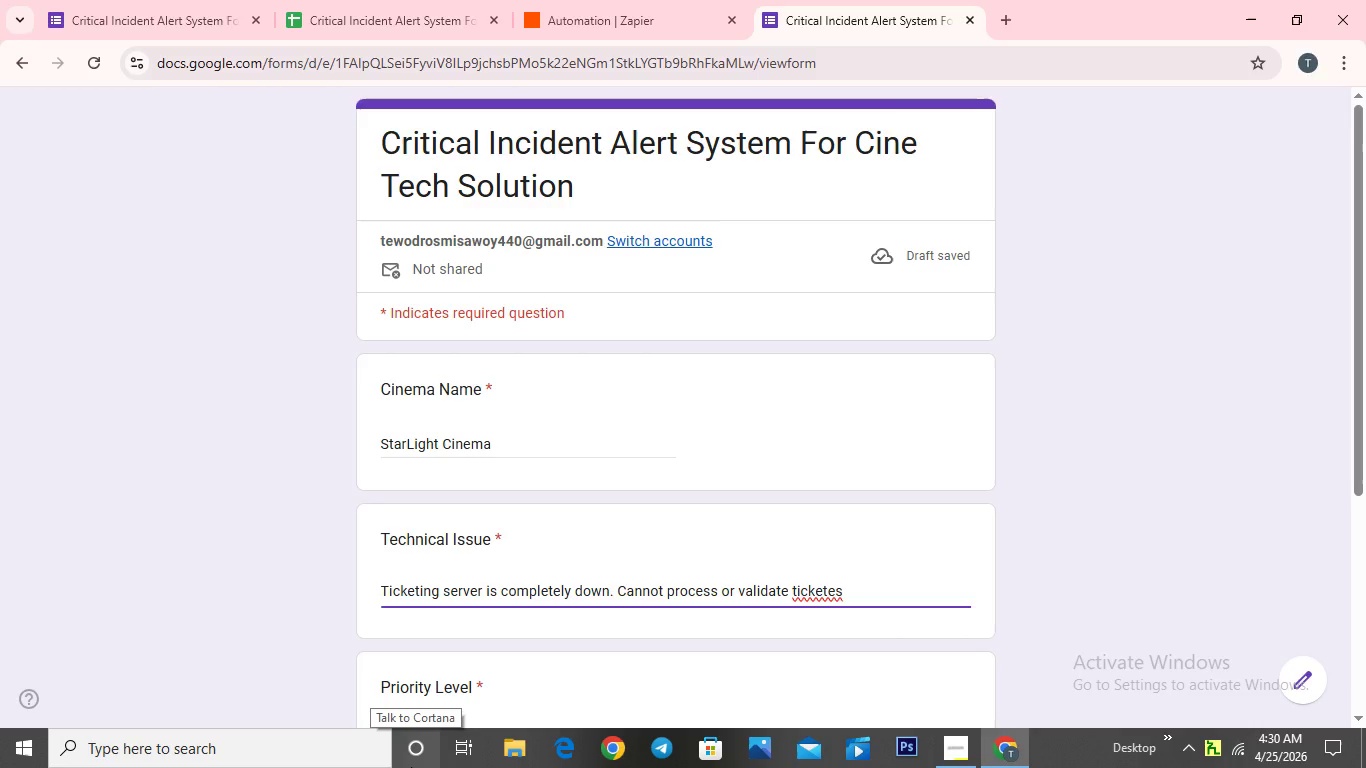 
scroll: coordinate [1096, 595], scroll_direction: down, amount: 4.0
 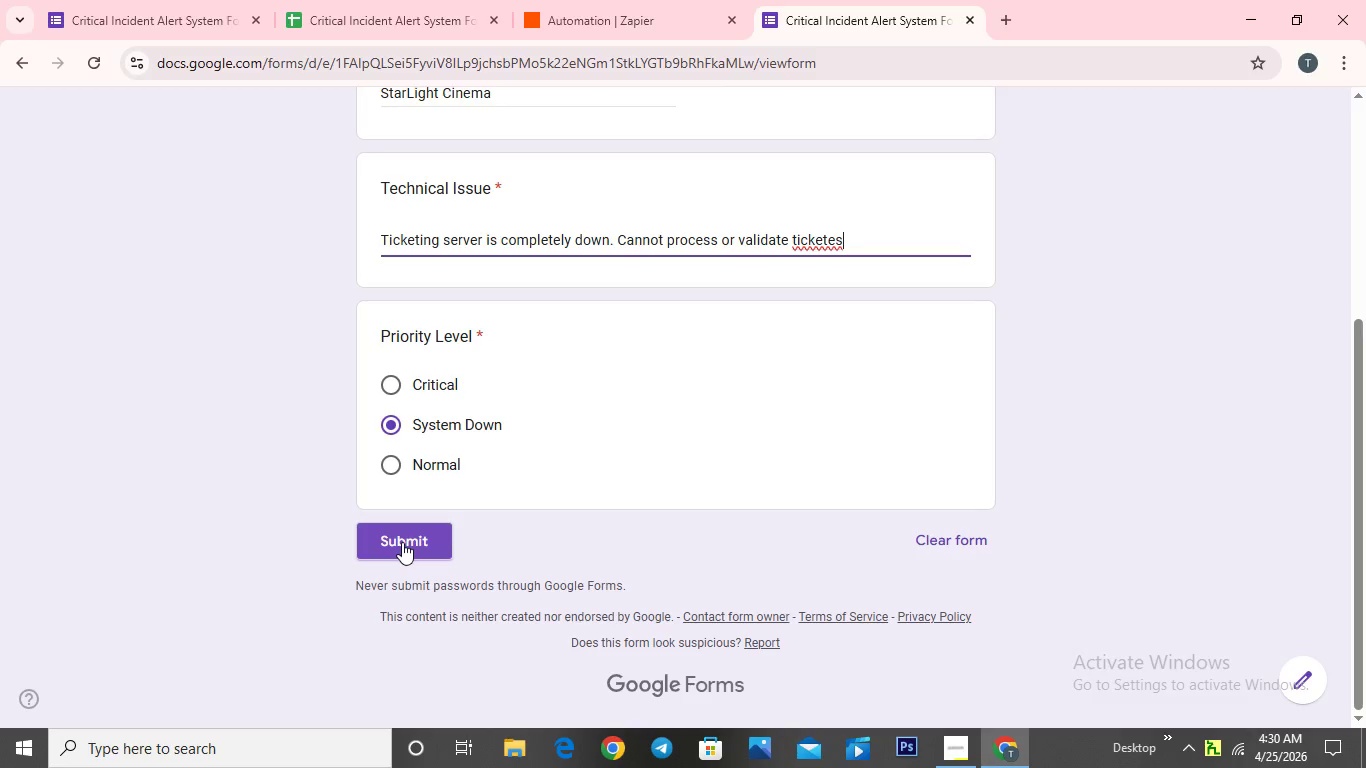 
left_click([402, 542])
 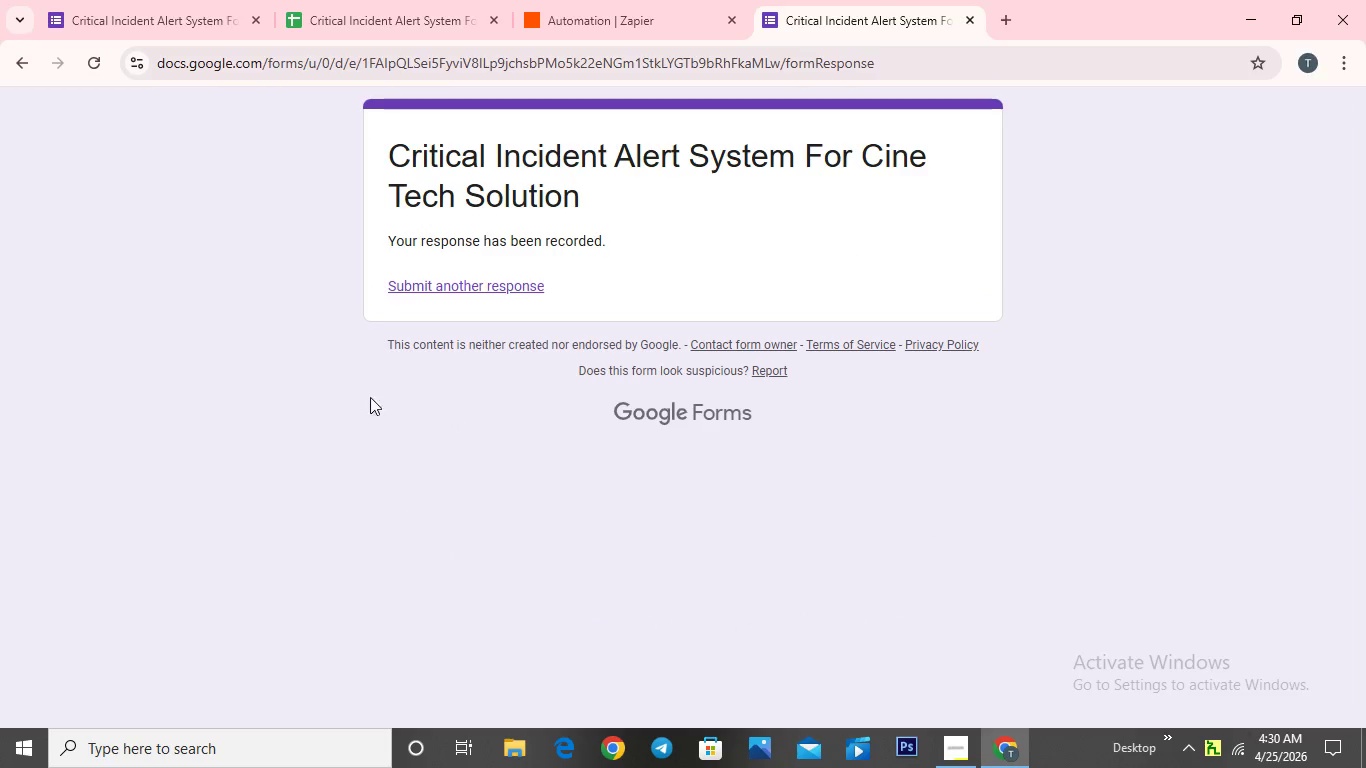 
mouse_move([384, 51])
 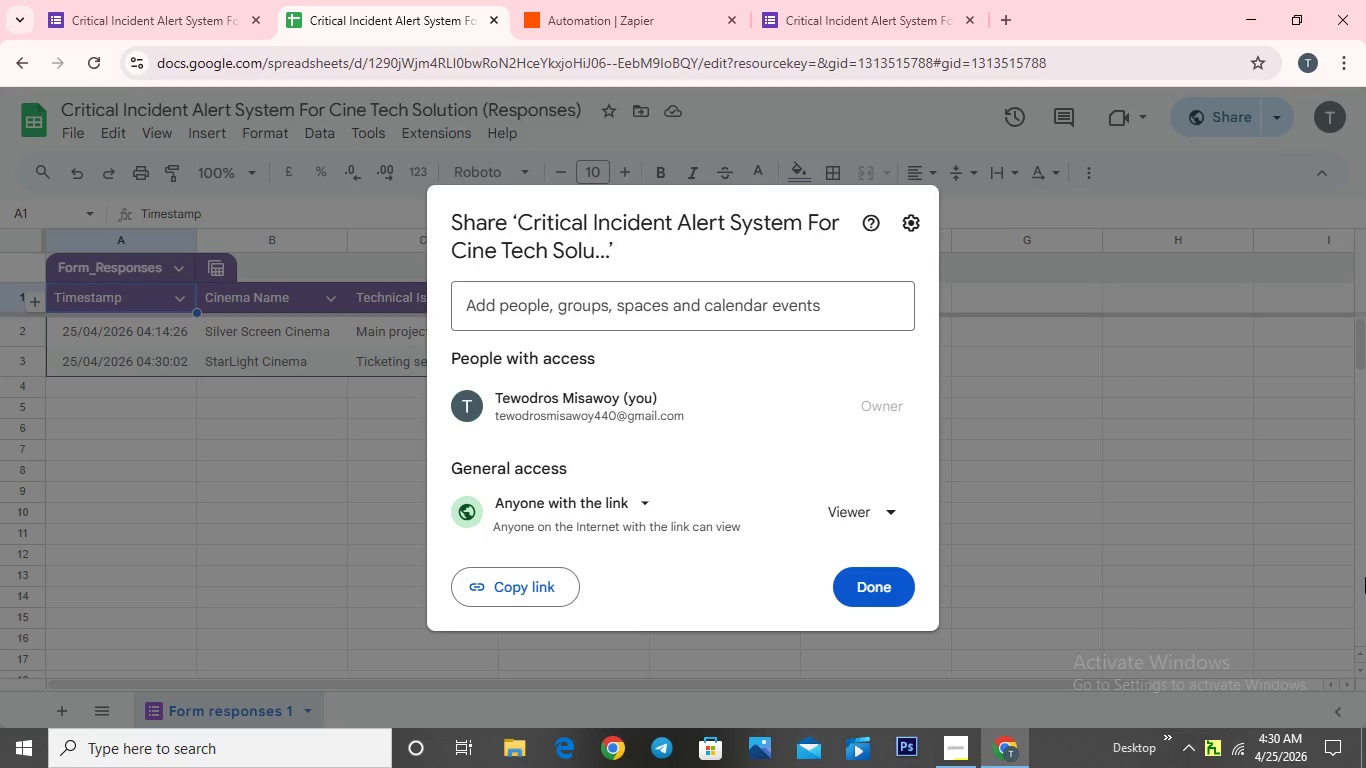 
left_click([1365, 577])
 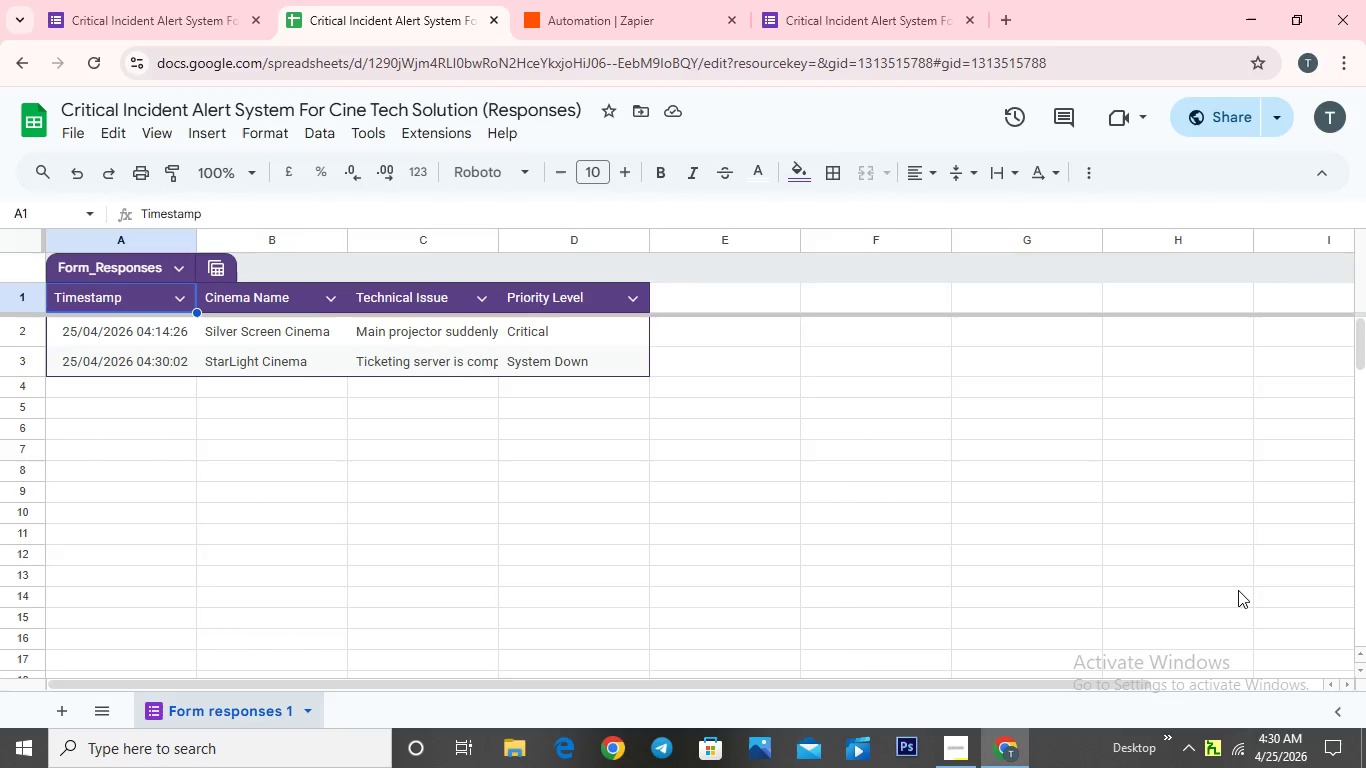 
wait(9.03)
 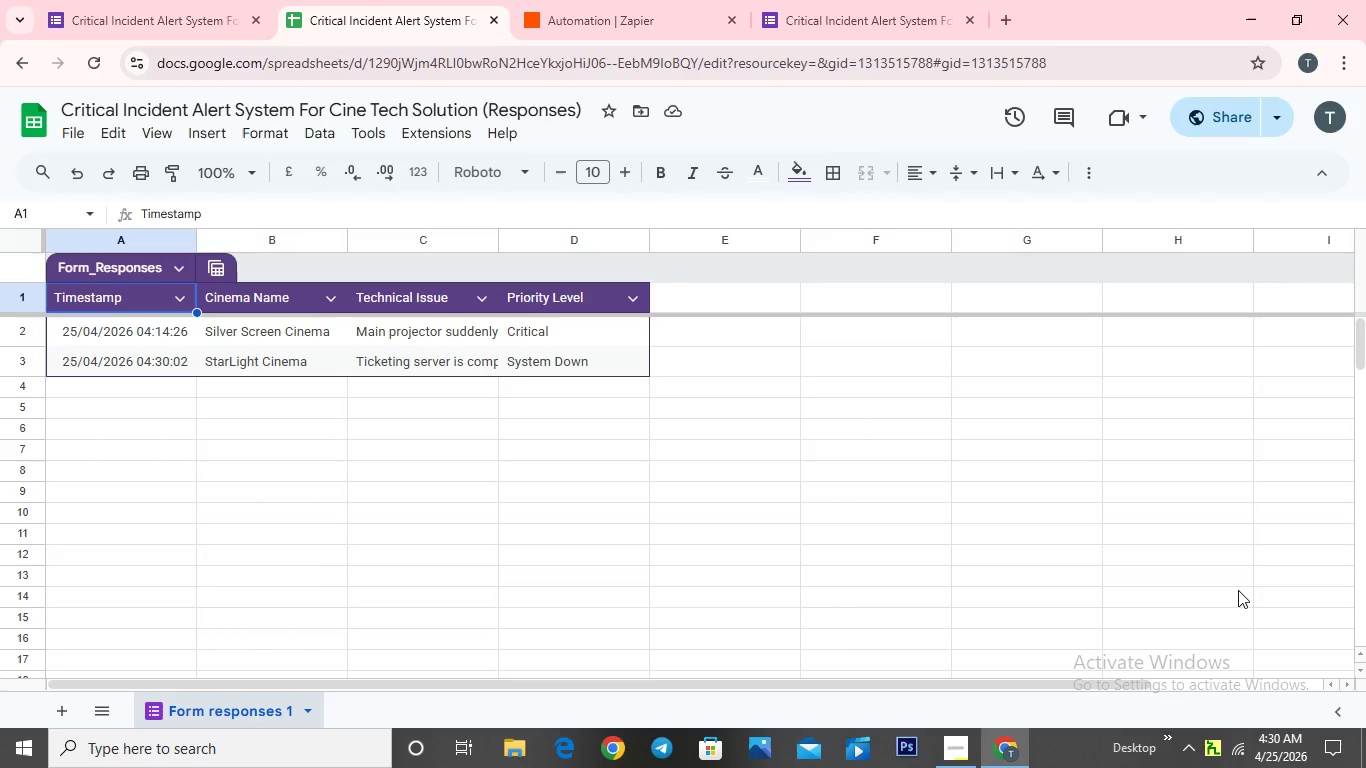 
left_click([811, 17])
 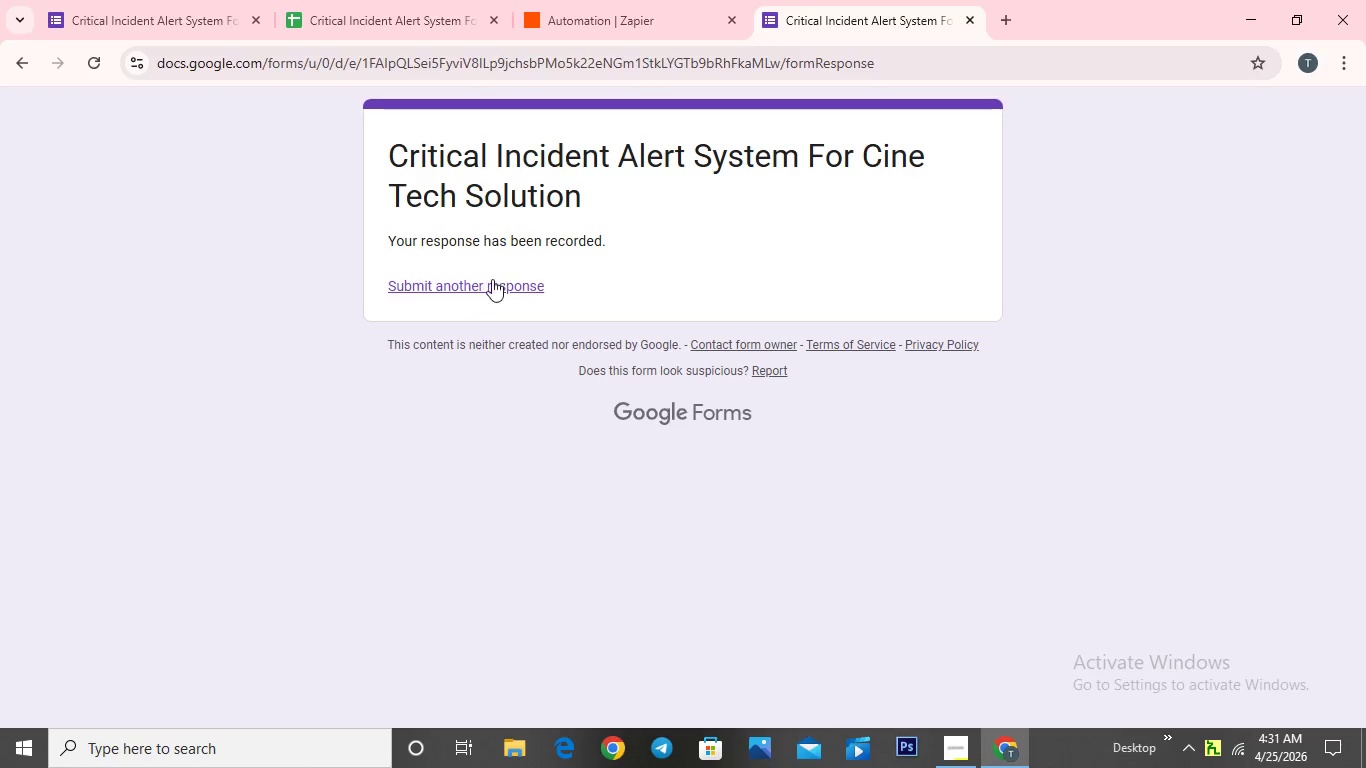 
left_click([492, 281])
 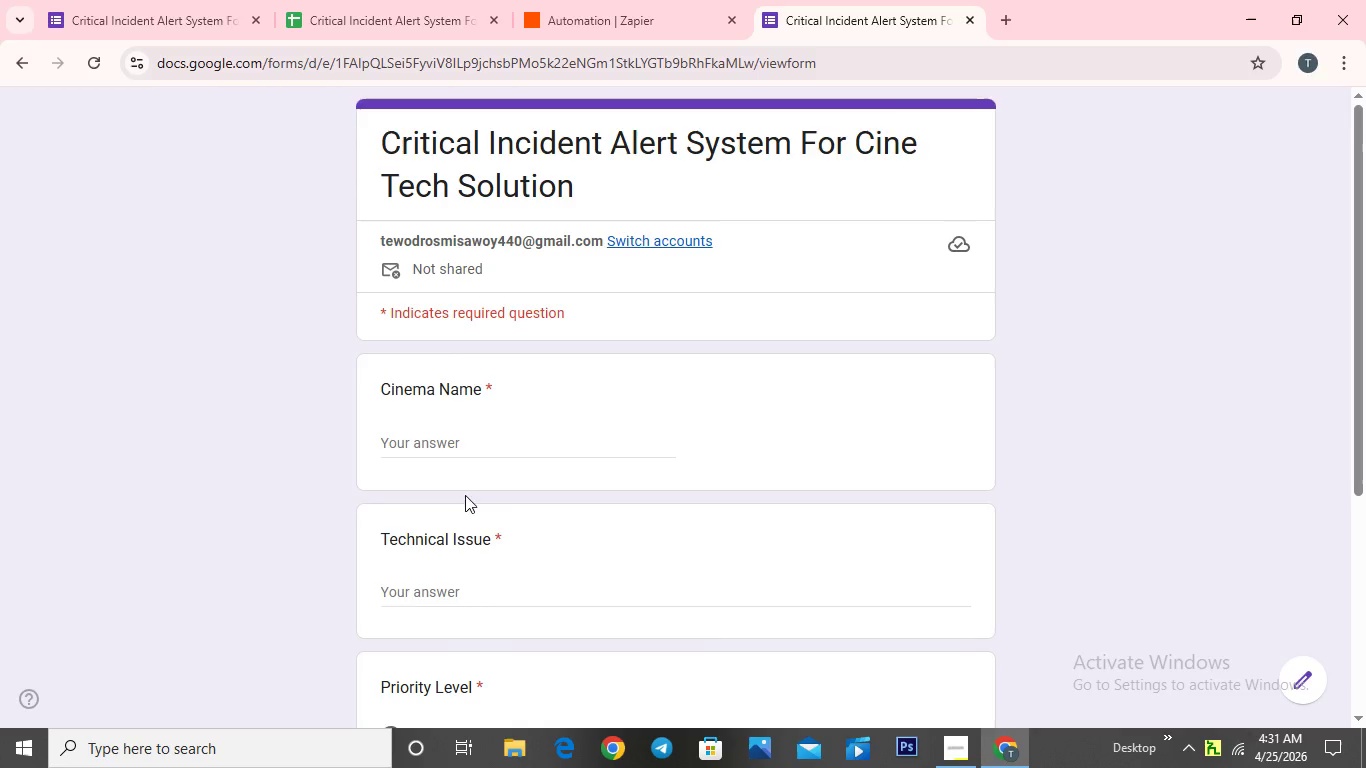 
wait(6.97)
 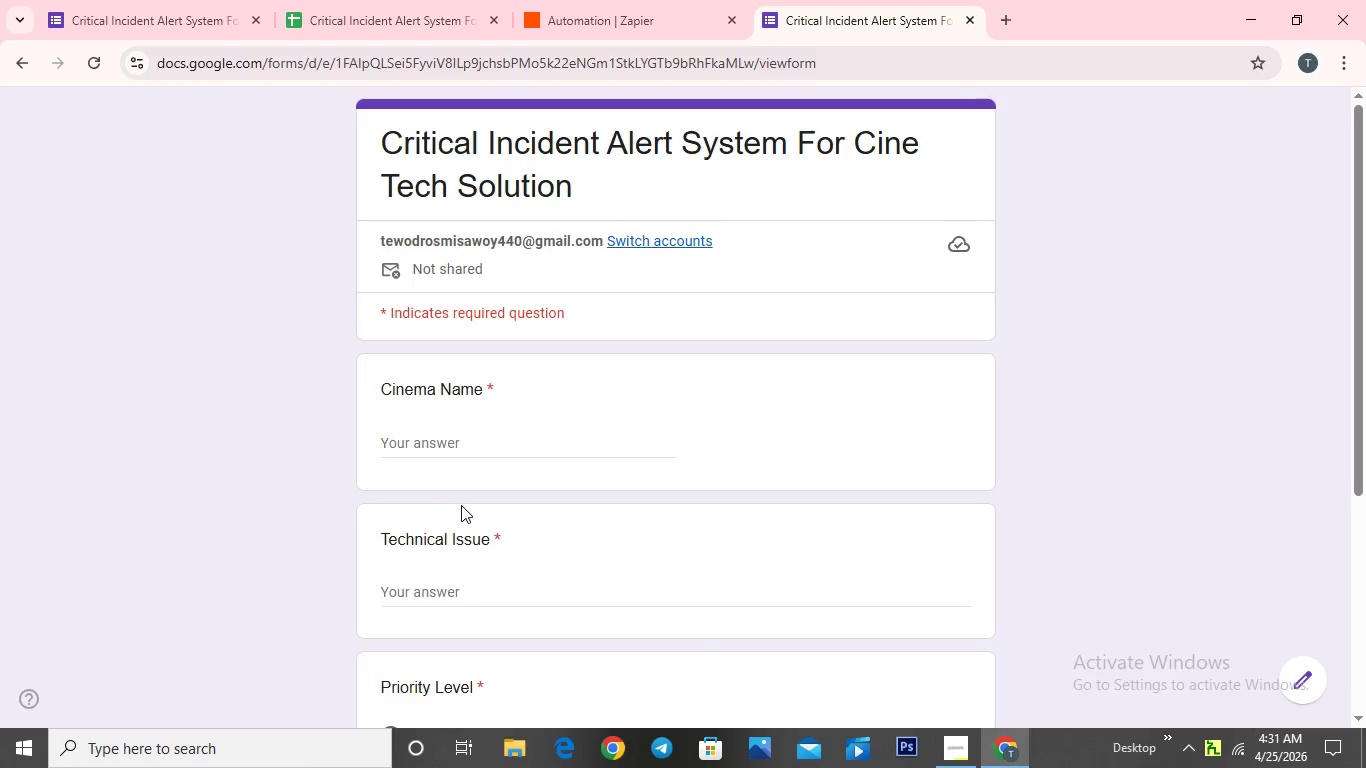 
left_click([424, 444])
 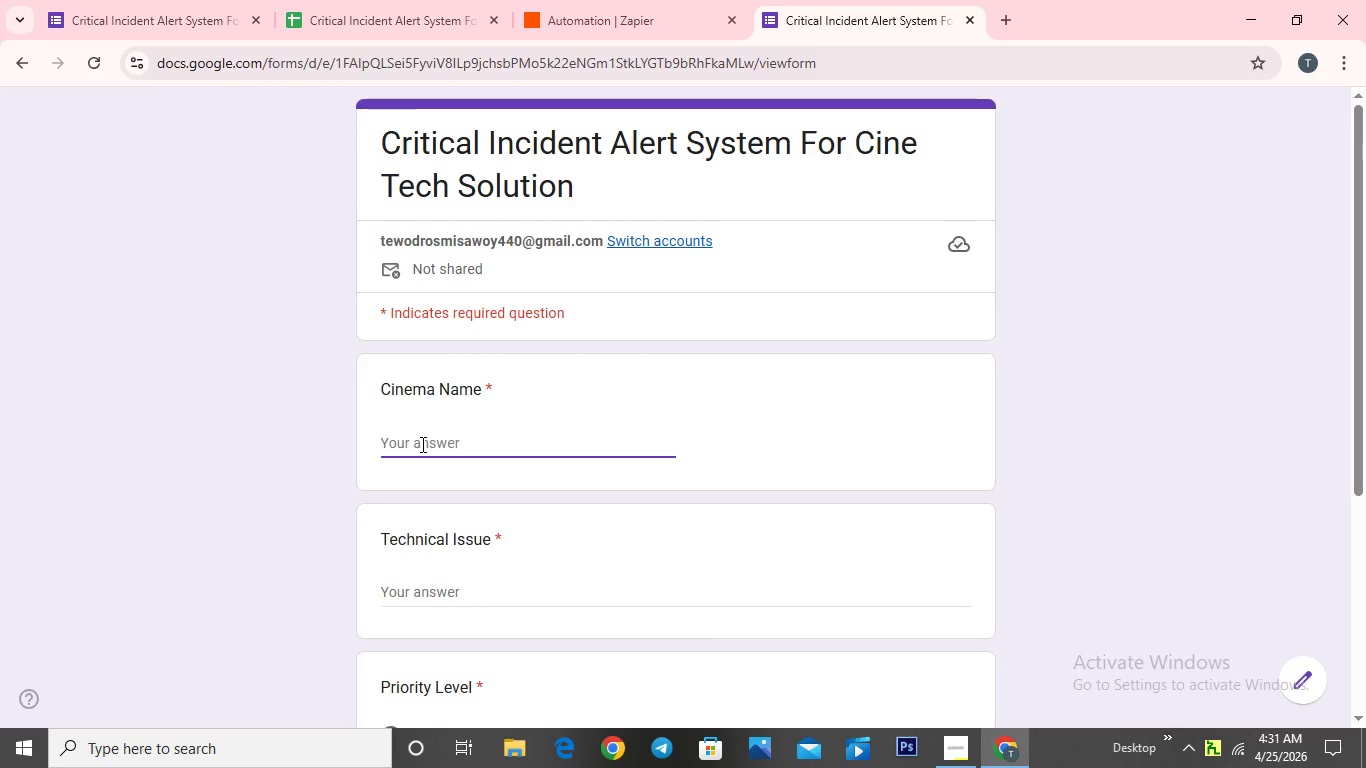 
type(MoonLight Cinema)
 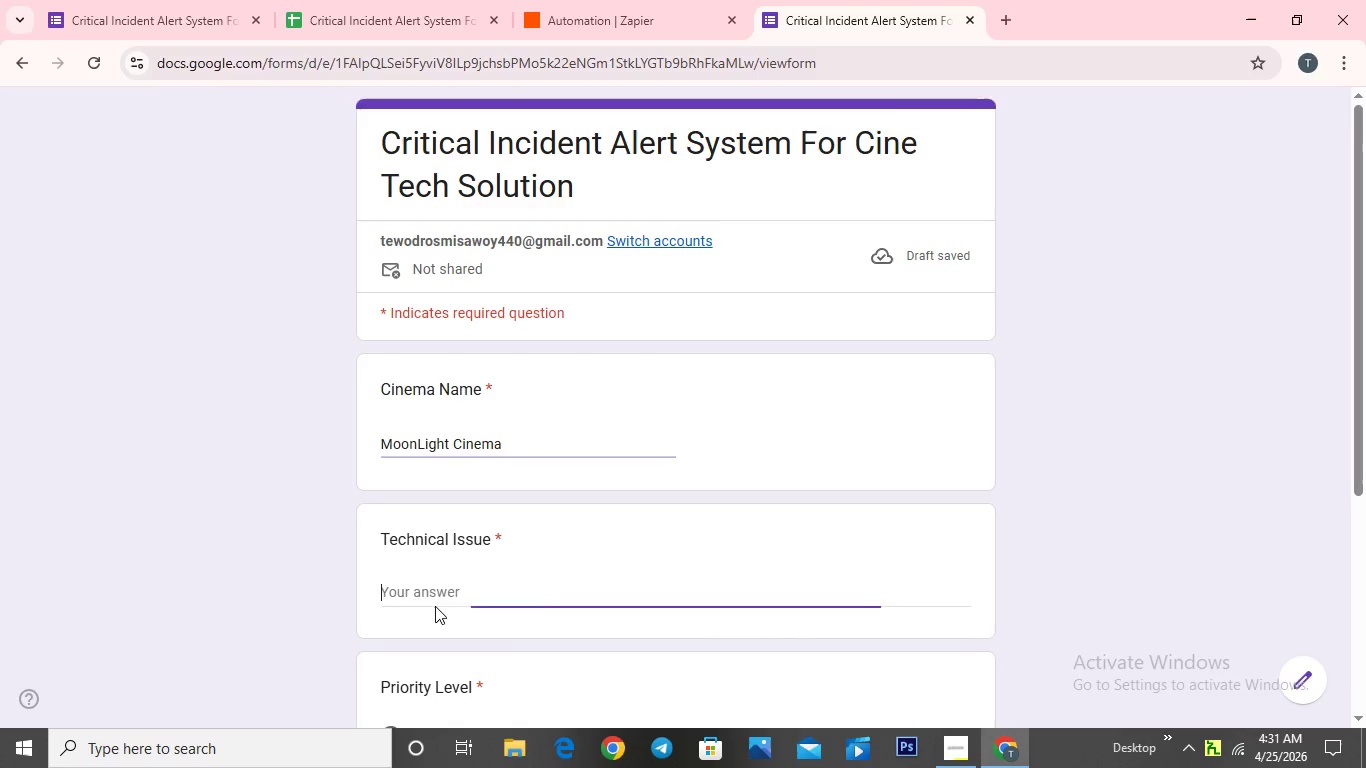 
wait(6.7)
 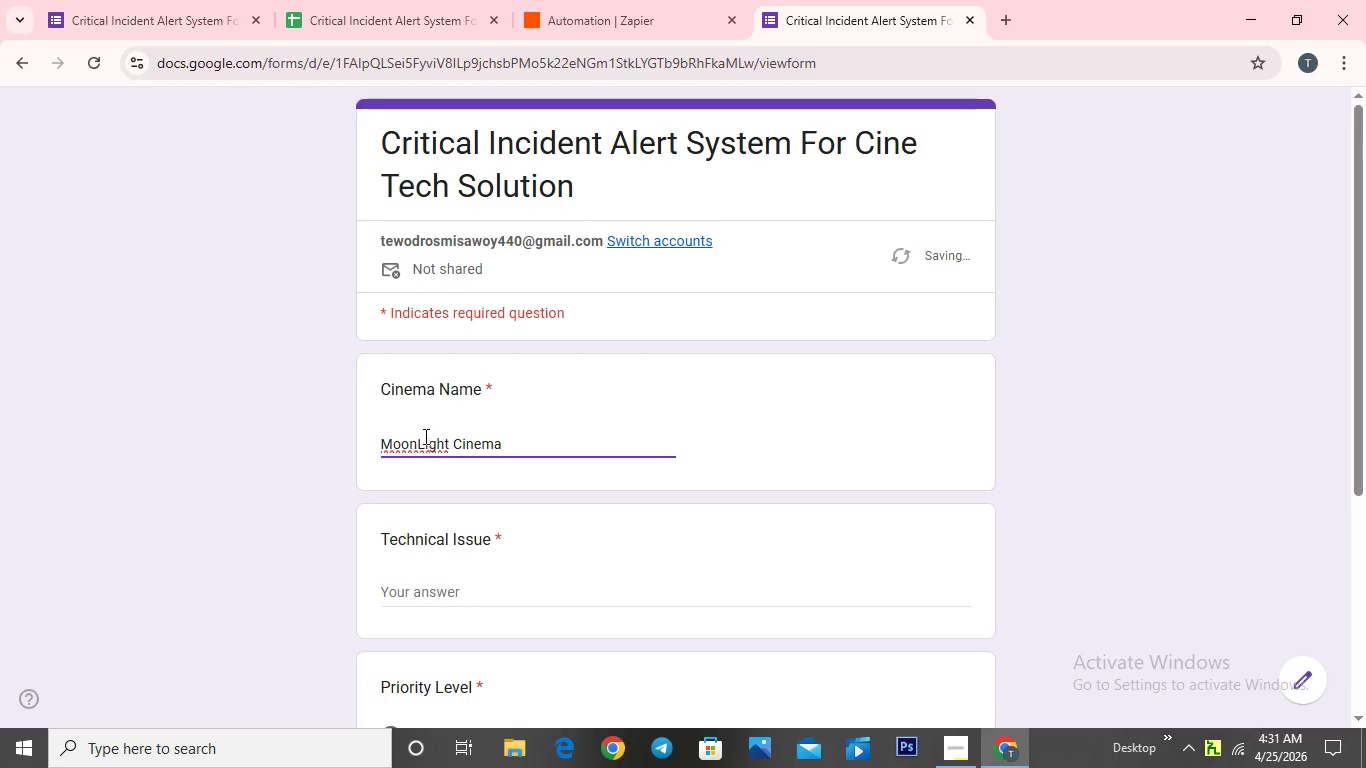 
type(One speaker in Hall 2 is )
 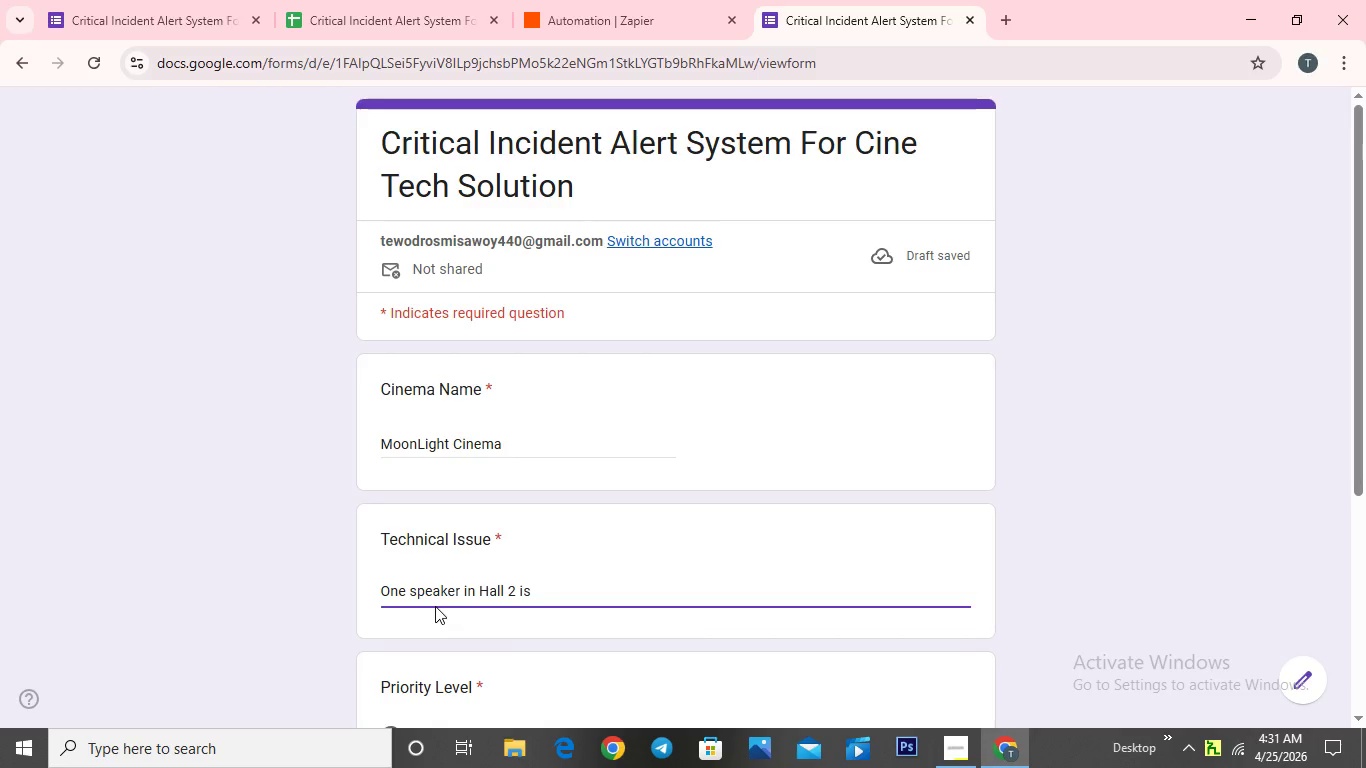 
type(producing li)
key(Backspace)
type(ow sound)
 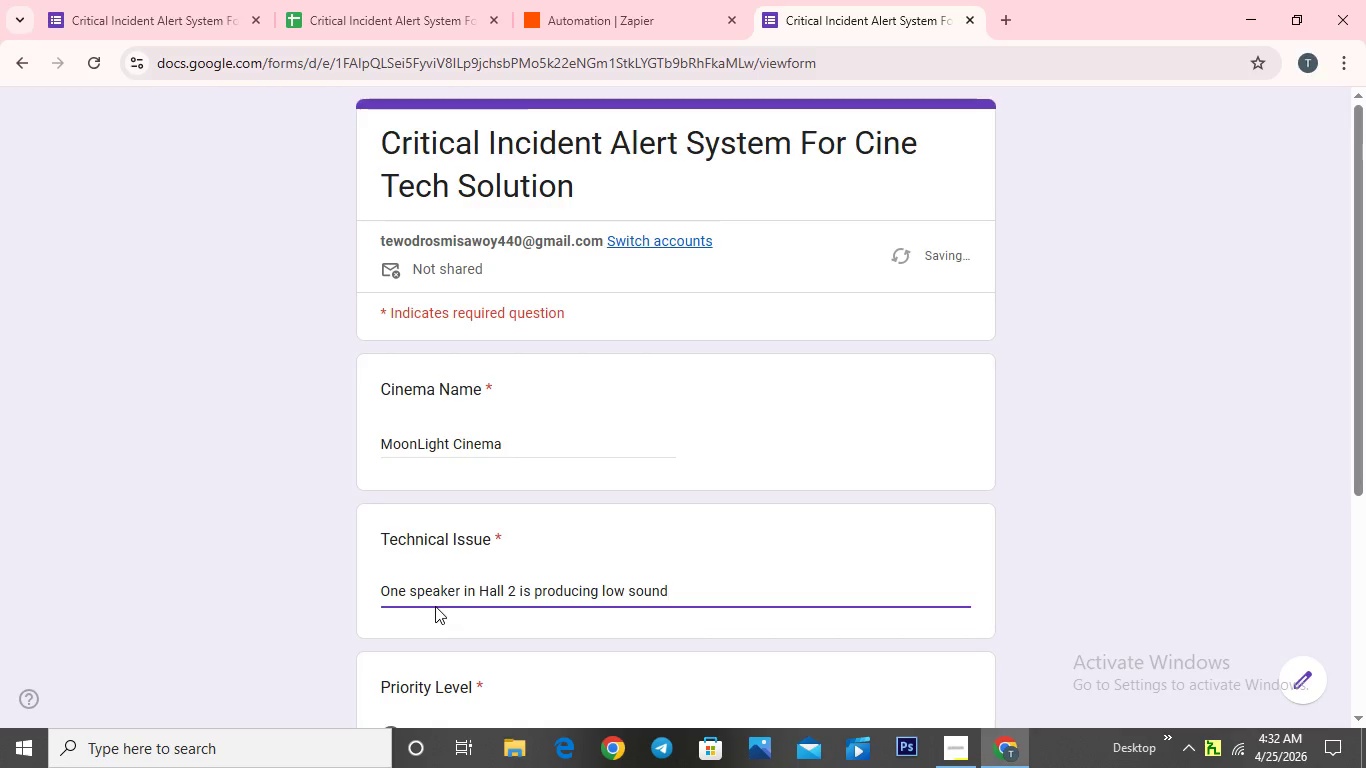 
scroll: coordinate [423, 488], scroll_direction: down, amount: 4.0
 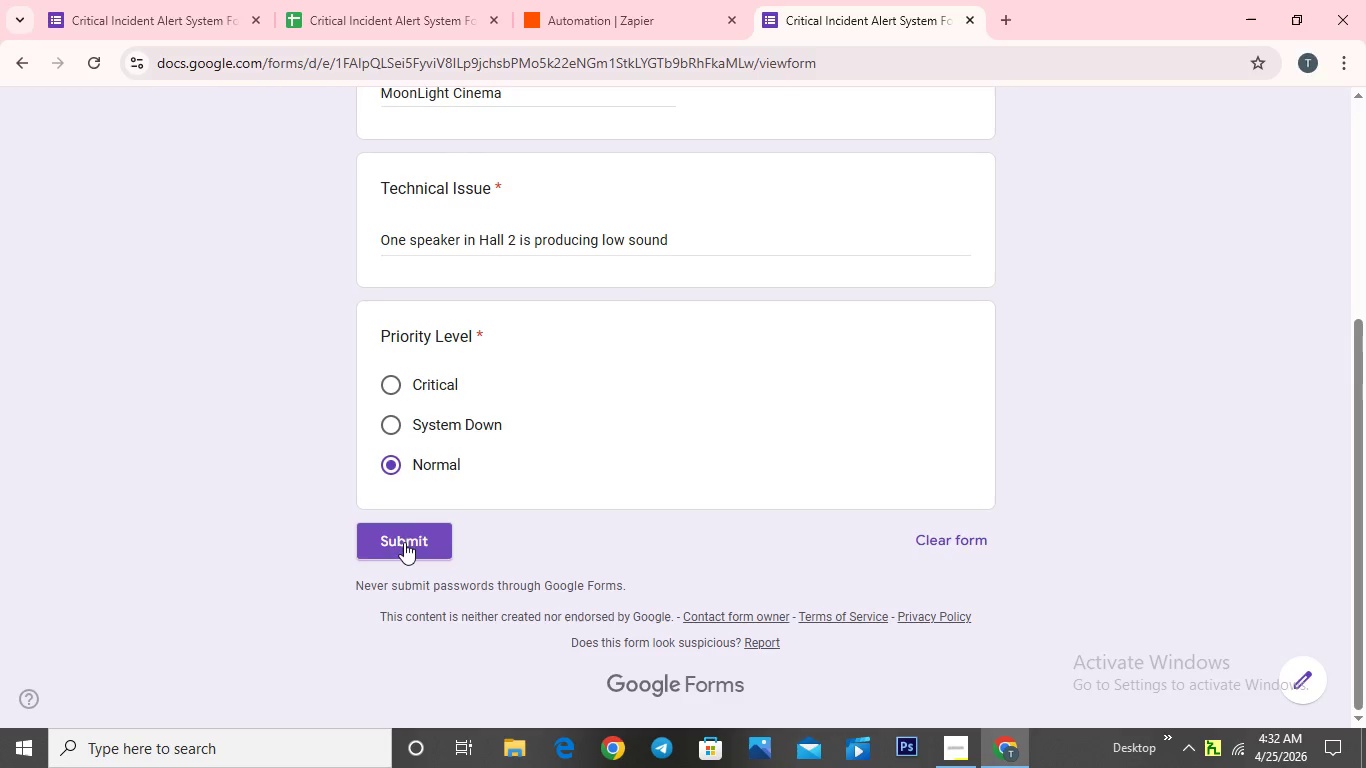 
left_click([404, 542])
 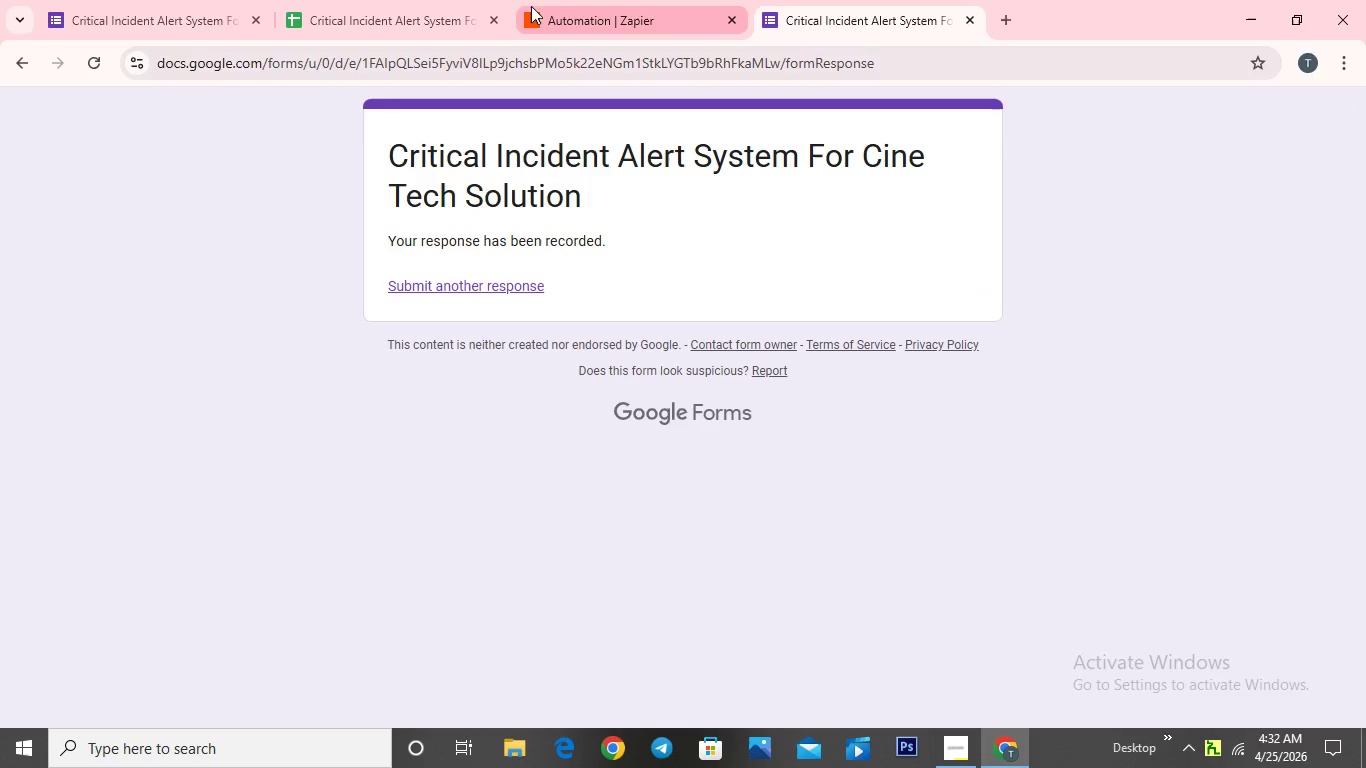 
wait(5.86)
 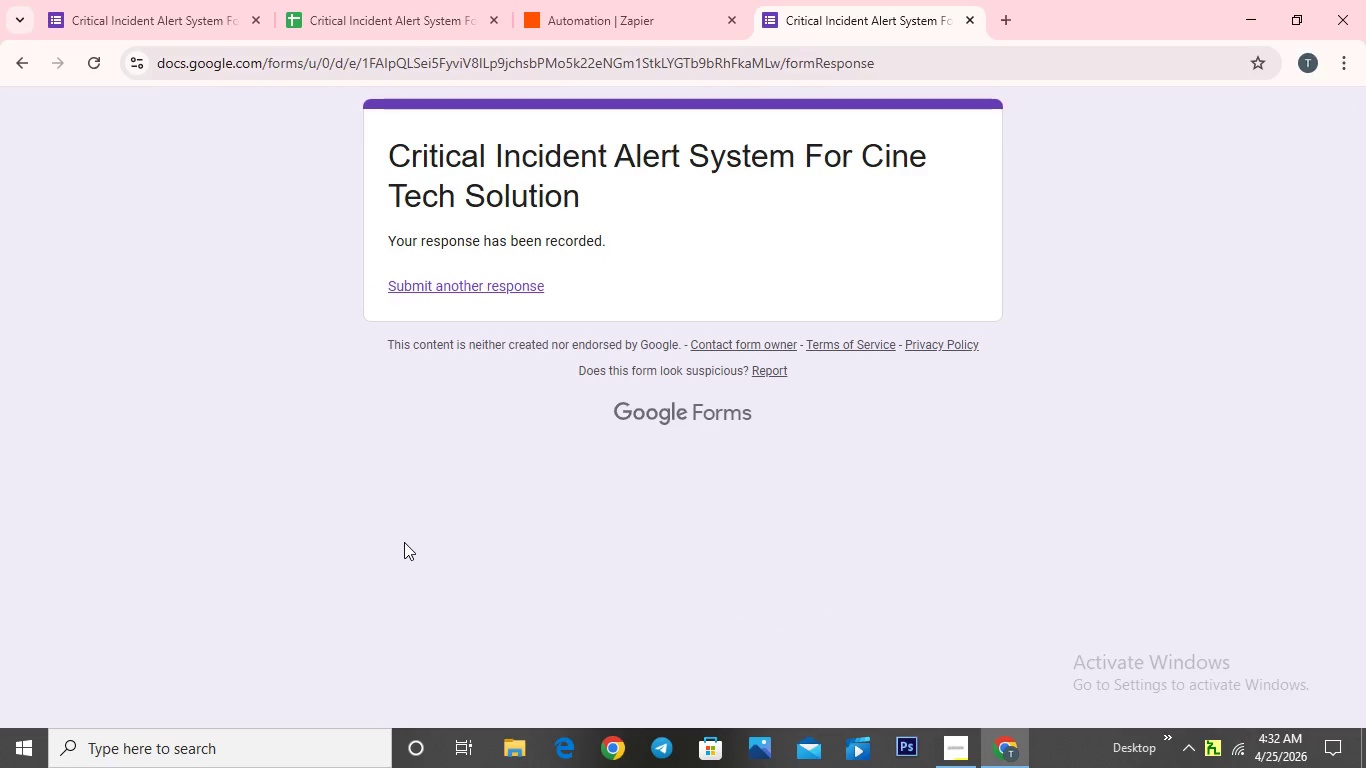 
left_click([620, 19])
 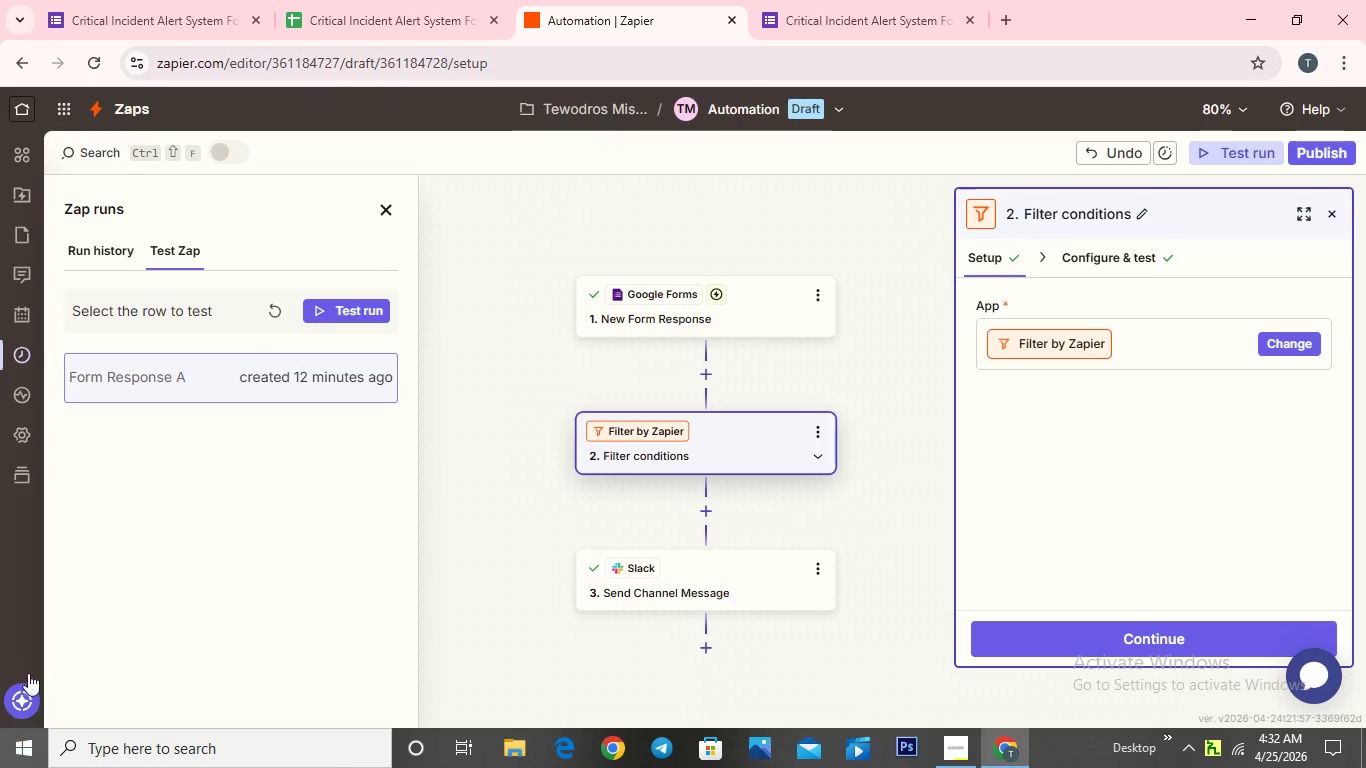 
wait(9.03)
 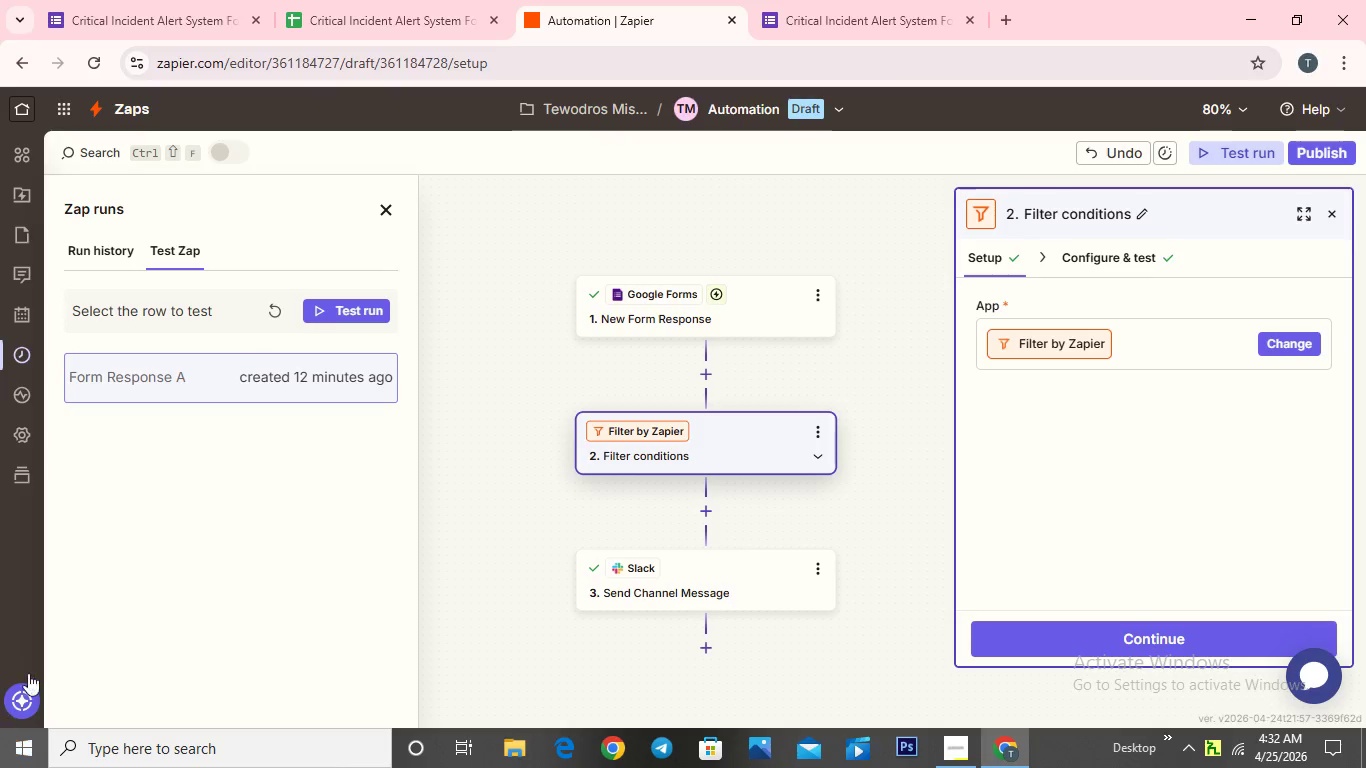 
left_click([1149, 638])
 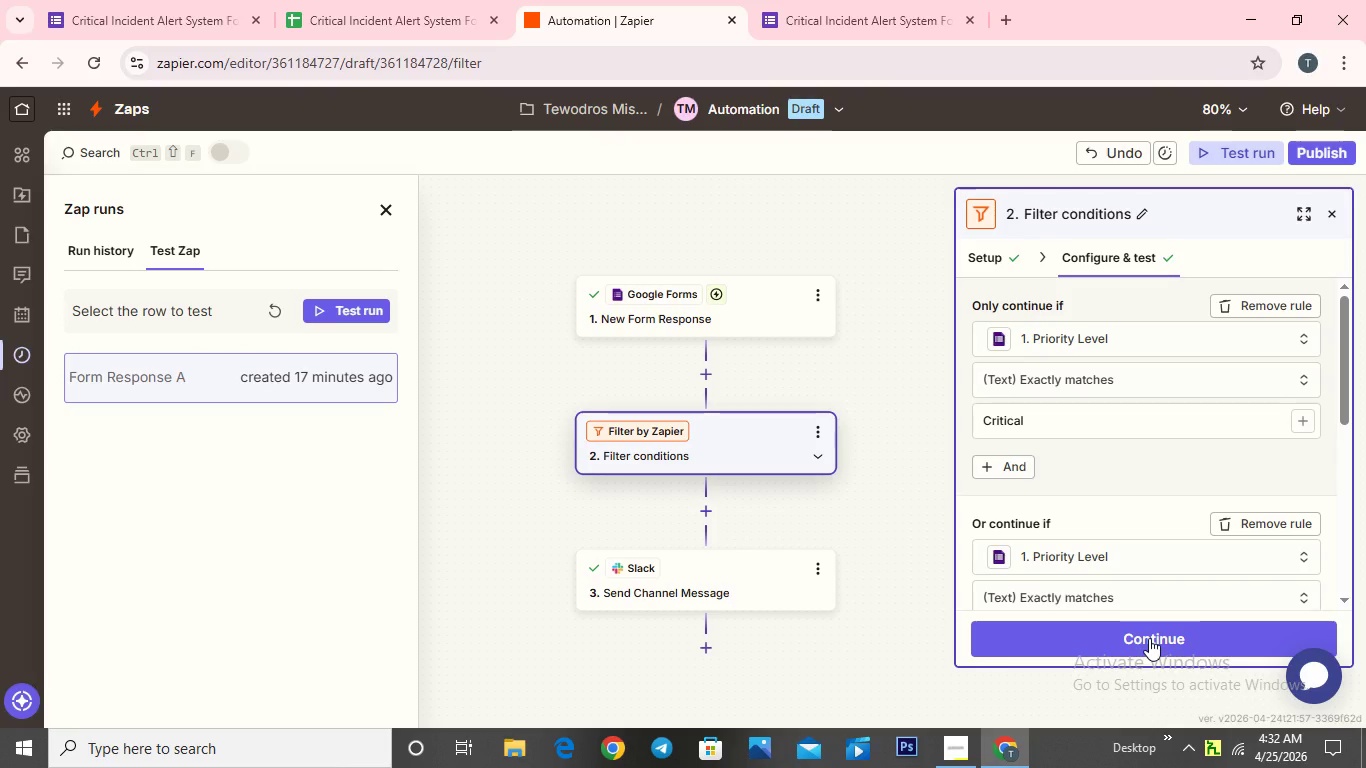 
scroll: coordinate [1129, 563], scroll_direction: down, amount: 2.0
 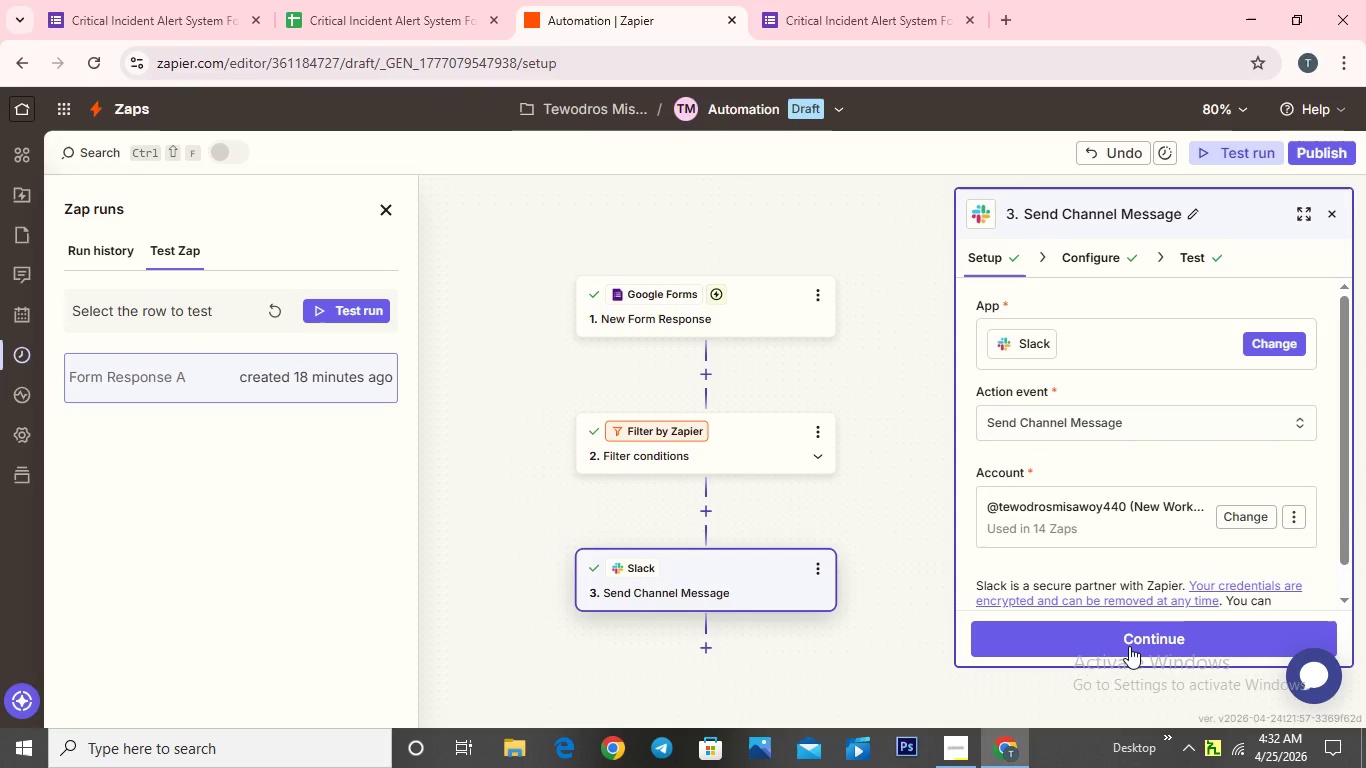 
wait(6.41)
 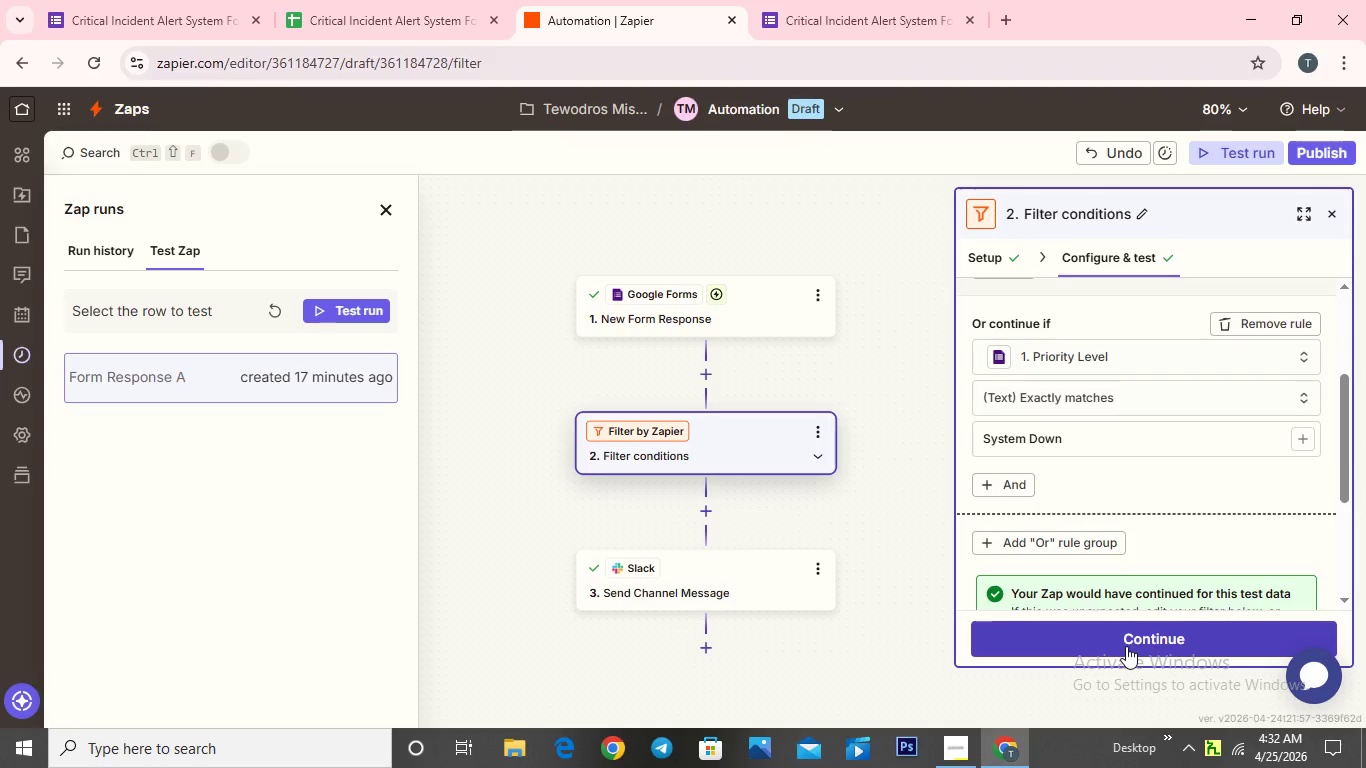 
left_click([1129, 646])
 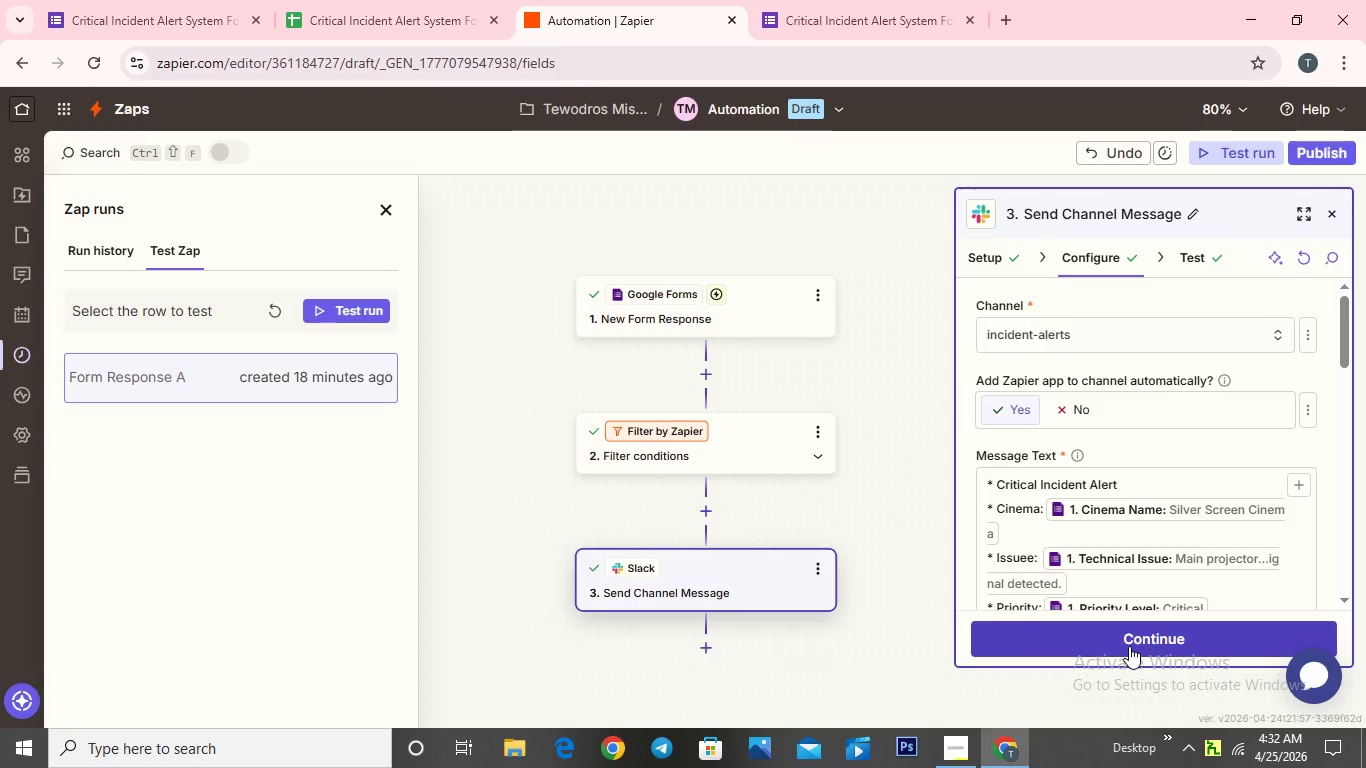 
wait(5.59)
 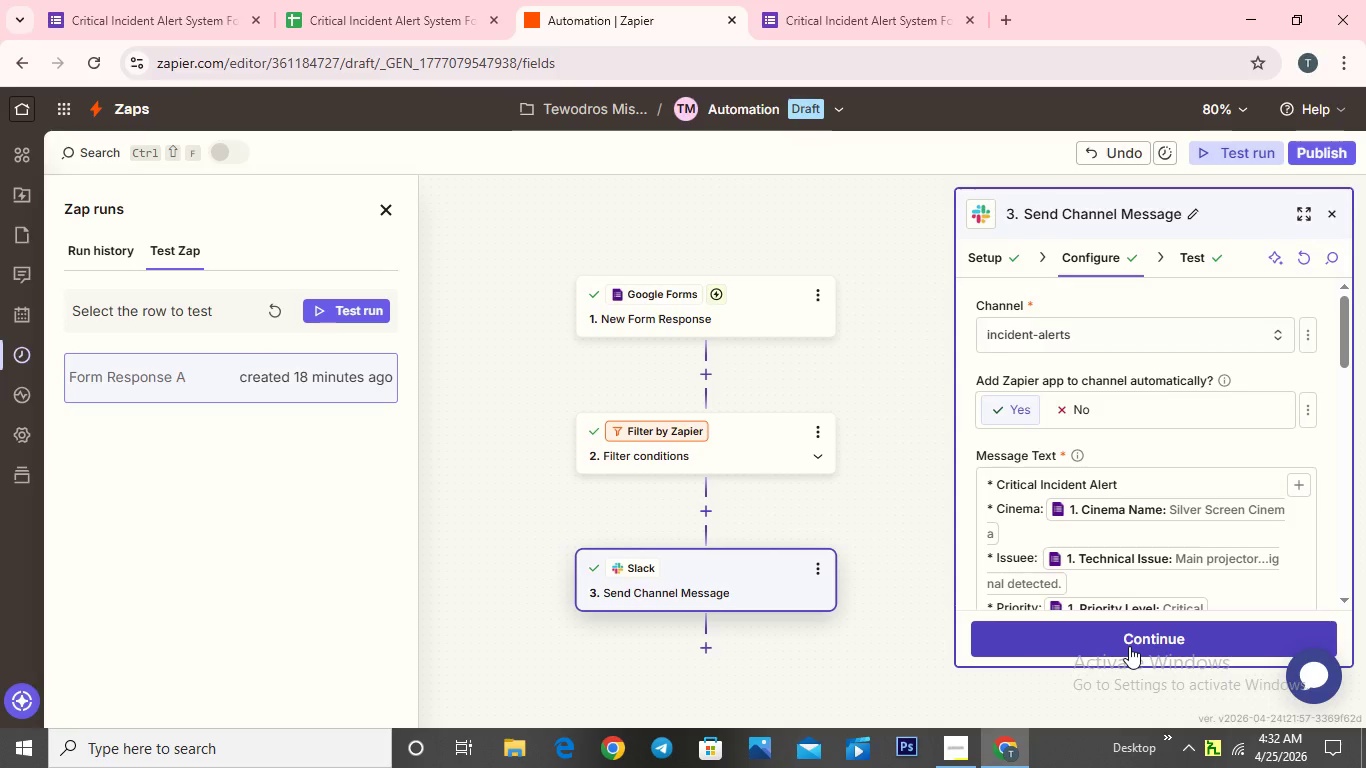 
scroll: coordinate [1098, 562], scroll_direction: down, amount: 5.0
 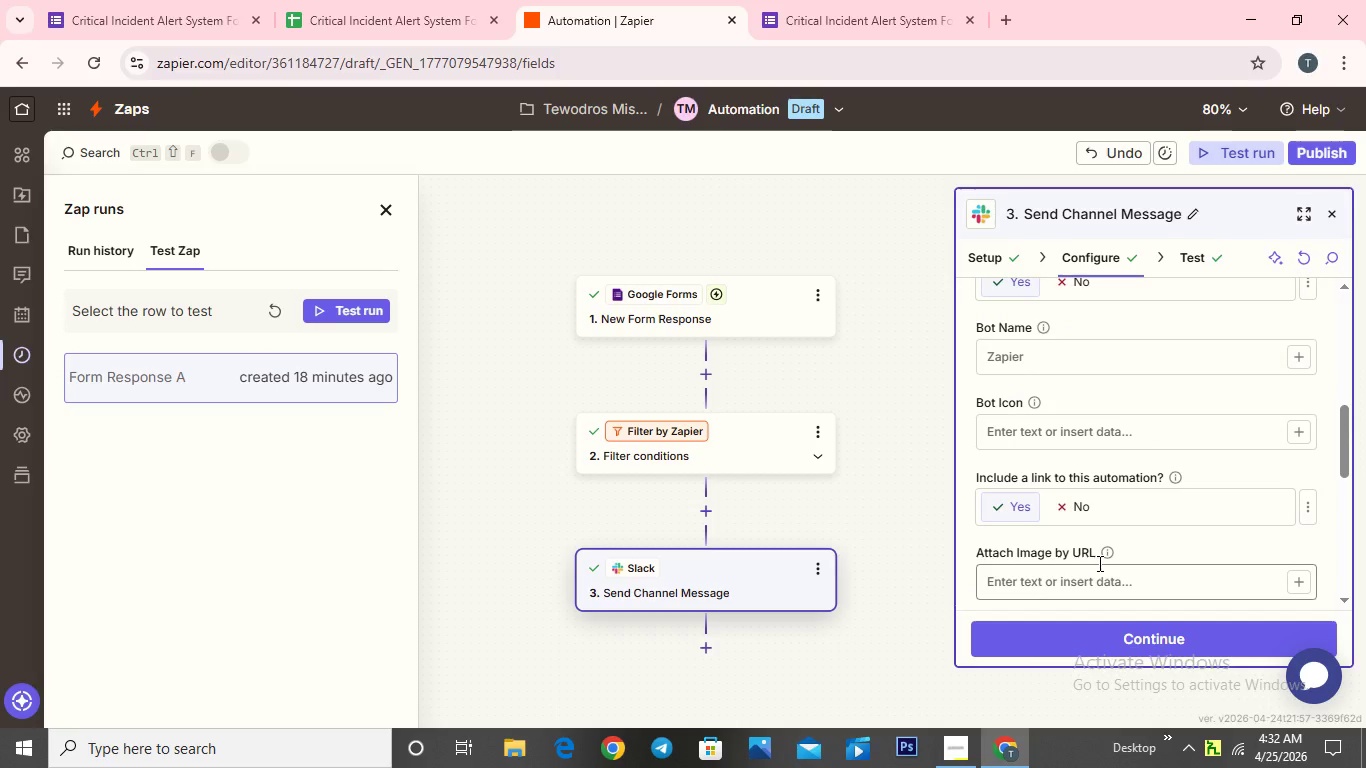 
scroll: coordinate [1098, 563], scroll_direction: up, amount: 4.0
 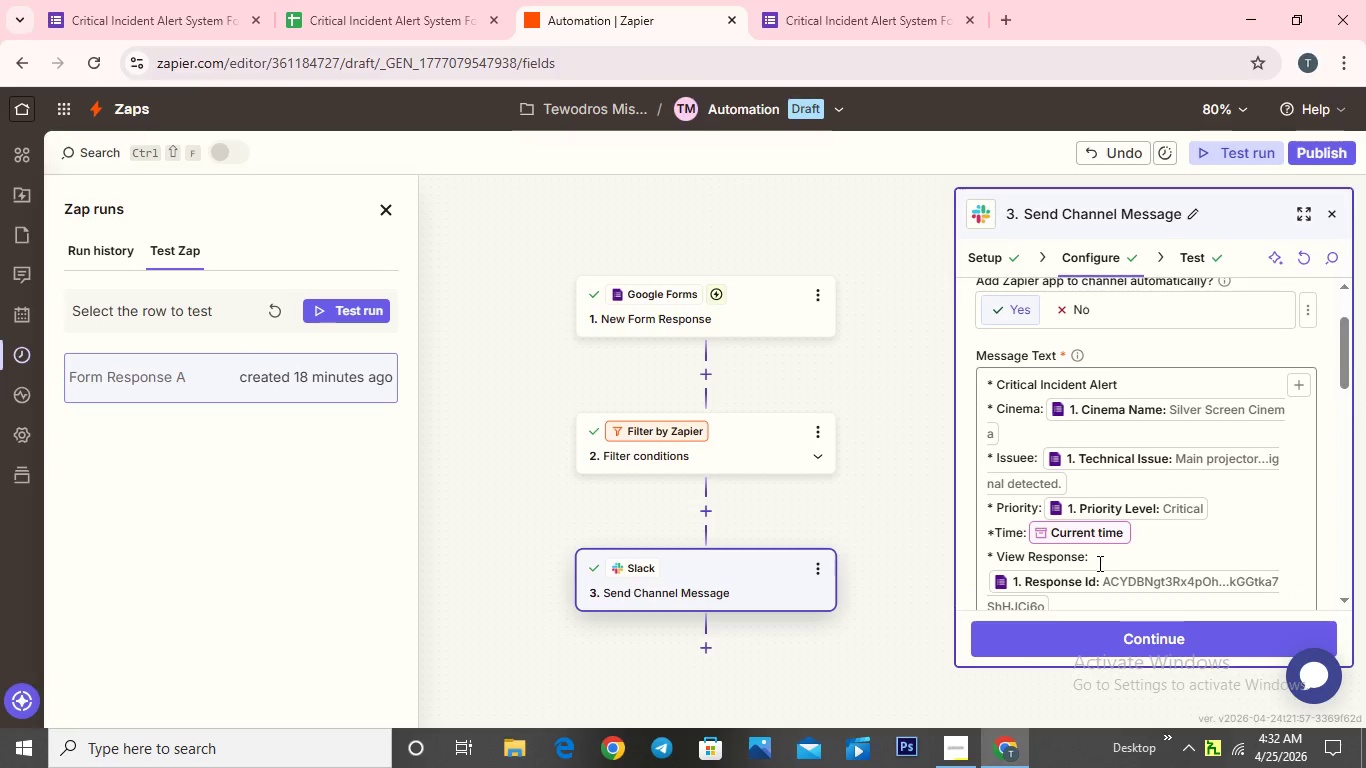 
scroll: coordinate [1089, 510], scroll_direction: down, amount: 5.0
 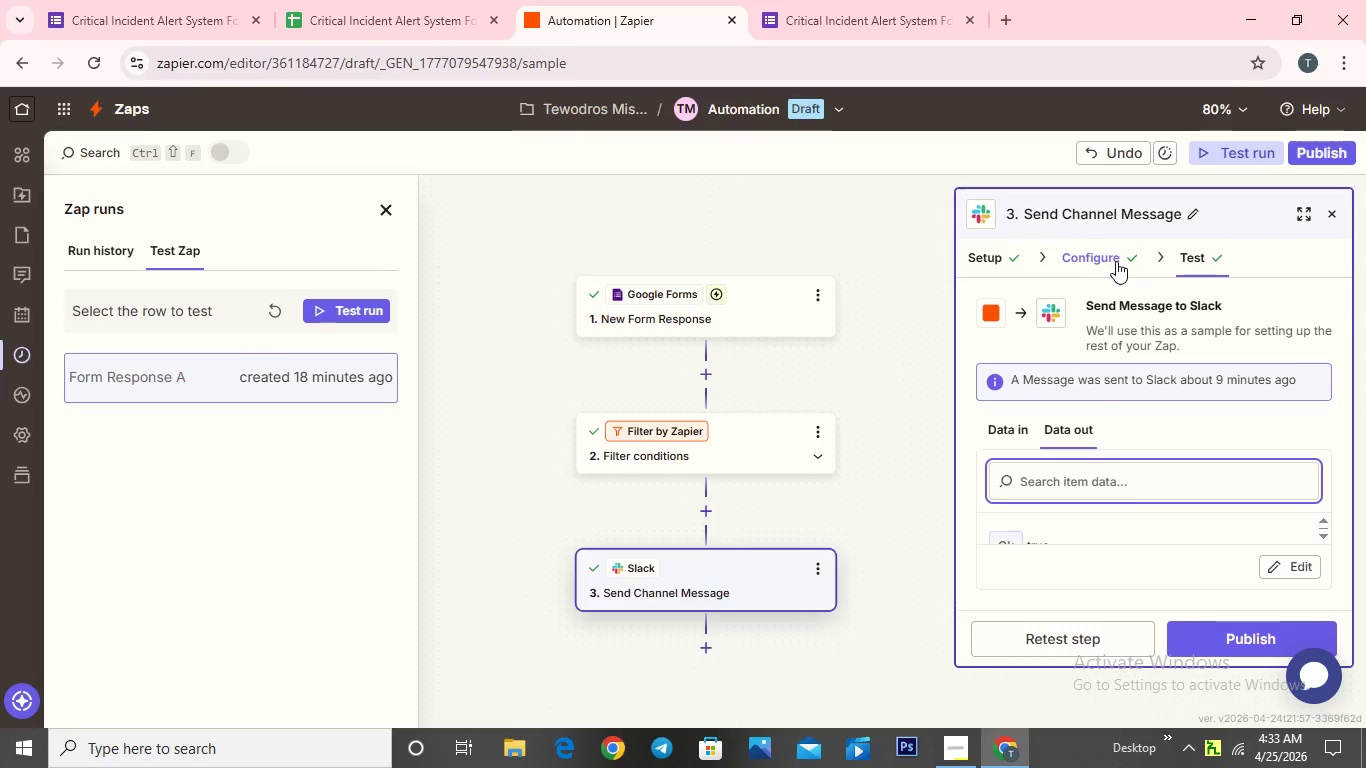 
wait(6.48)
 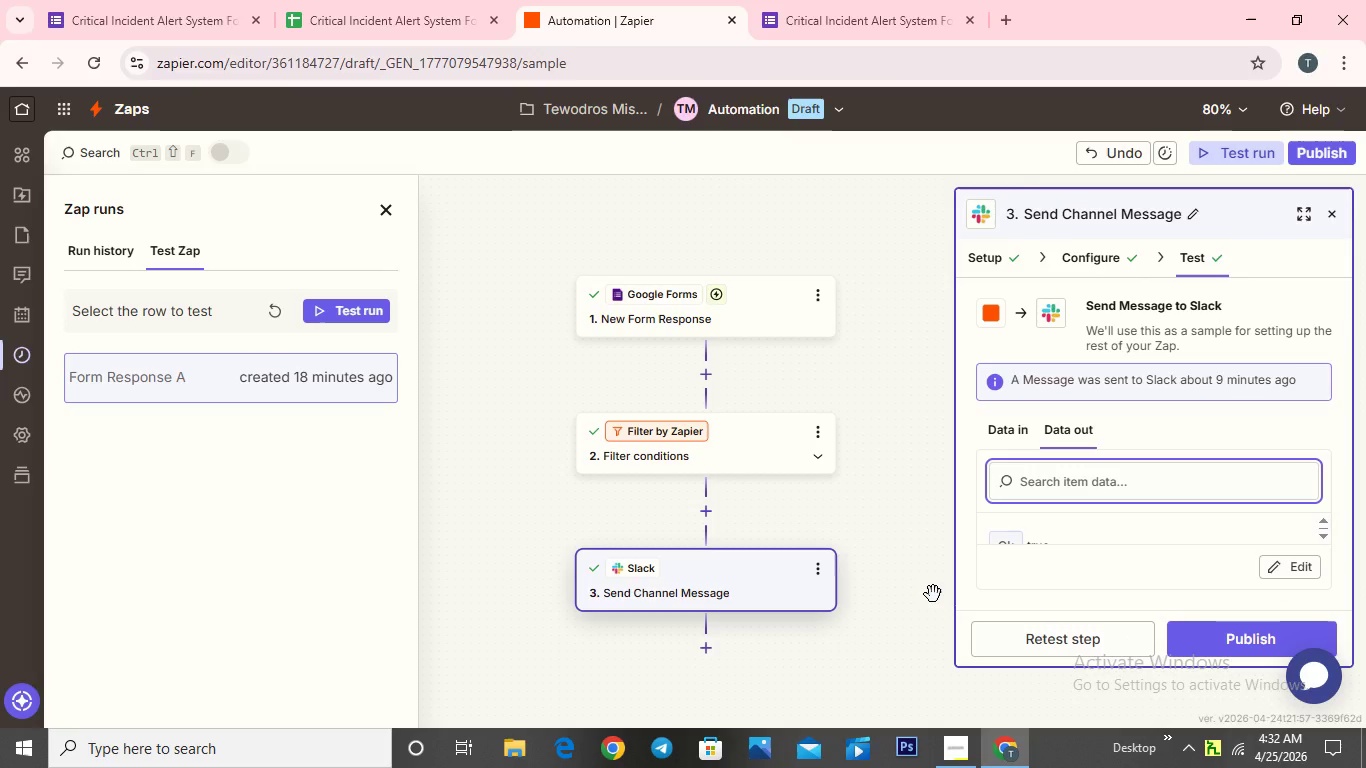 
scroll: coordinate [1100, 419], scroll_direction: down, amount: 4.0
 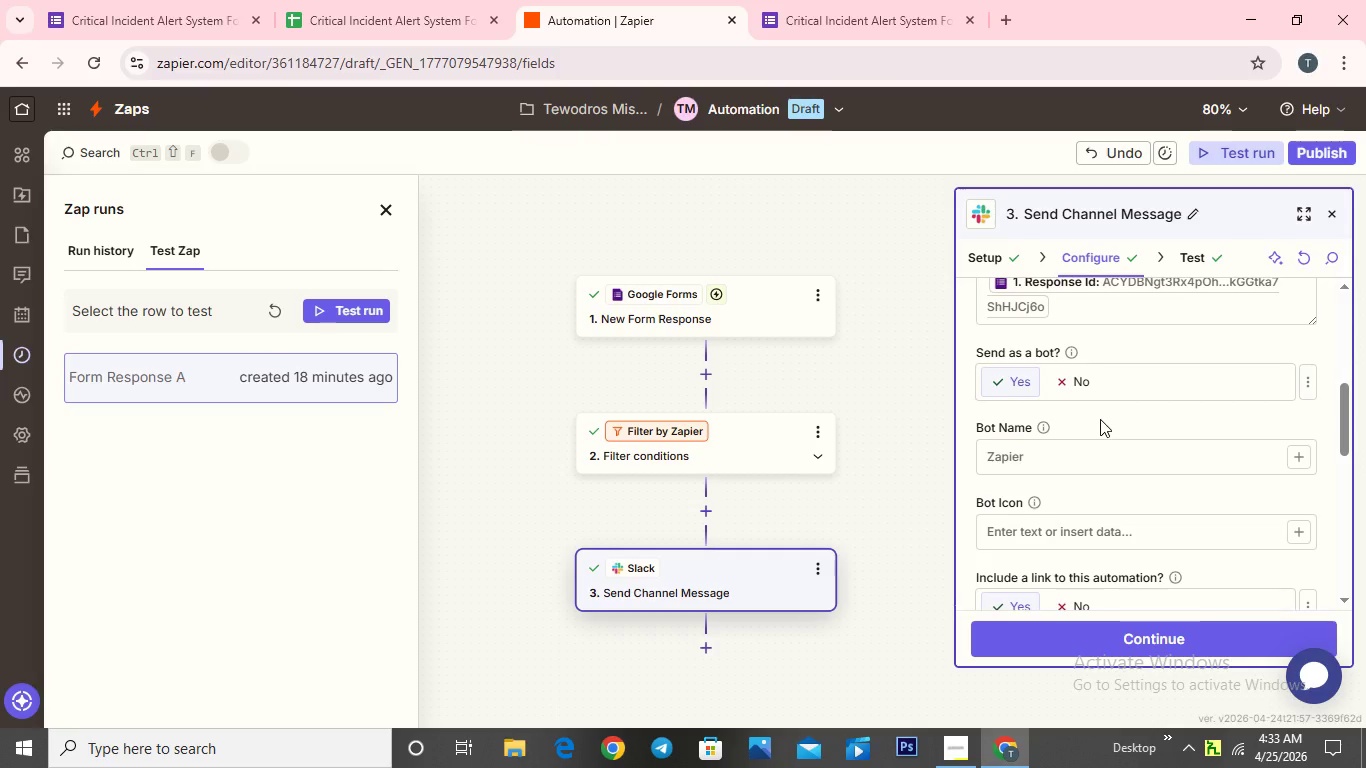 
scroll: coordinate [1100, 419], scroll_direction: up, amount: 3.0
 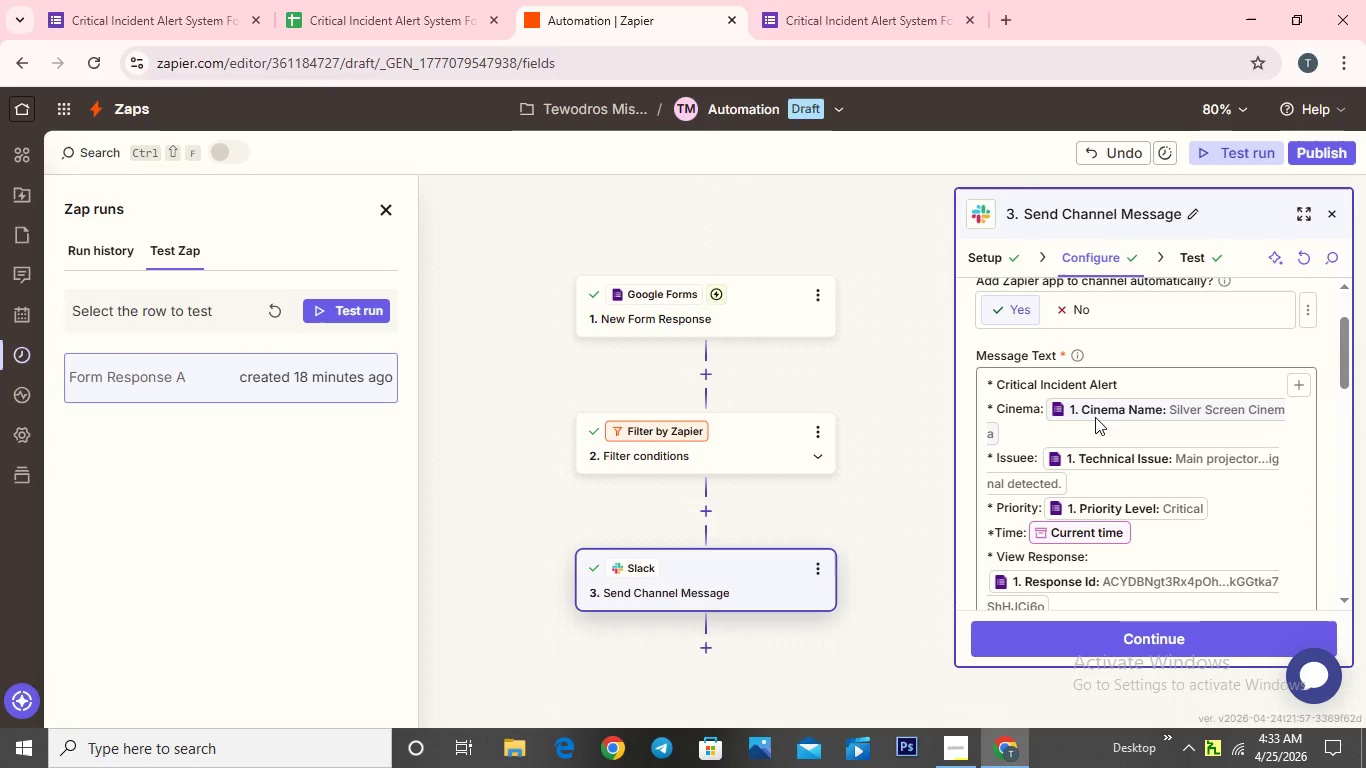 
wait(9.64)
 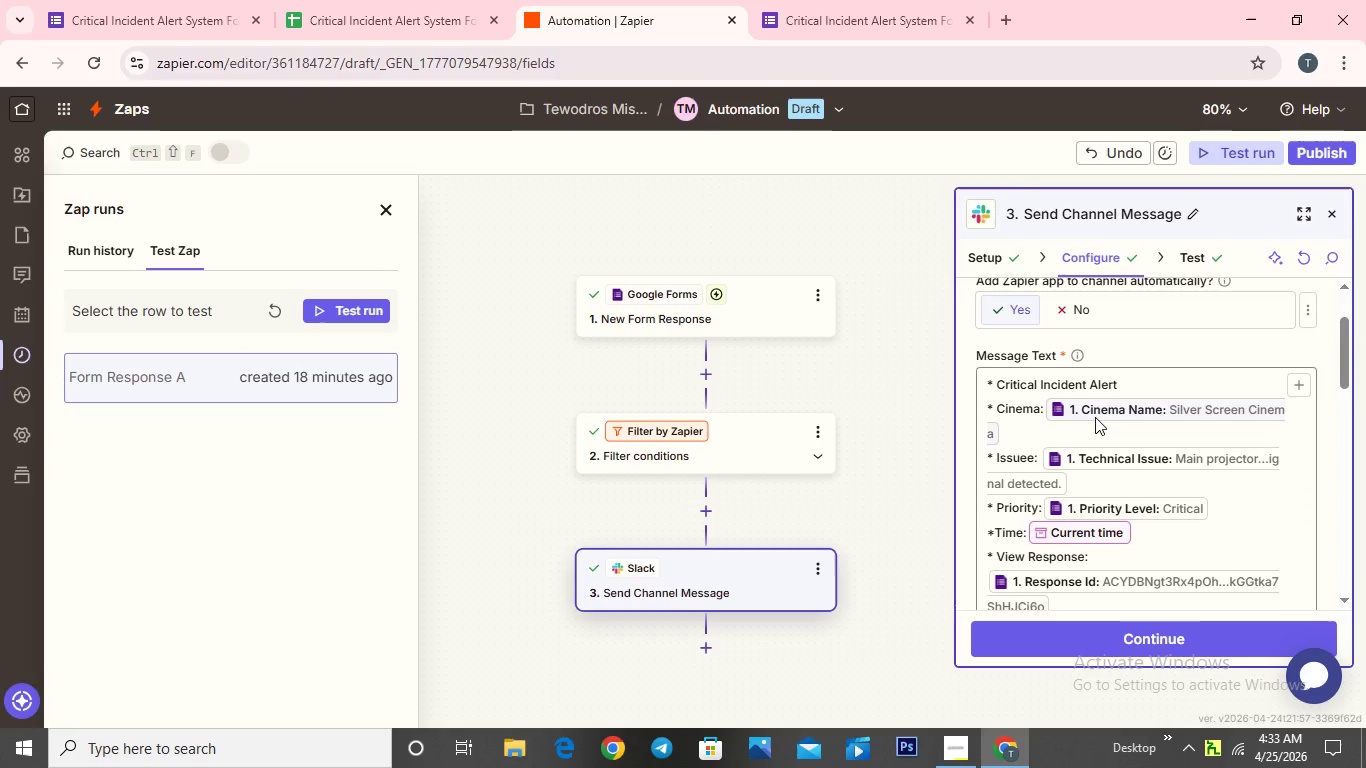 
scroll: coordinate [1139, 480], scroll_direction: down, amount: 1.0
 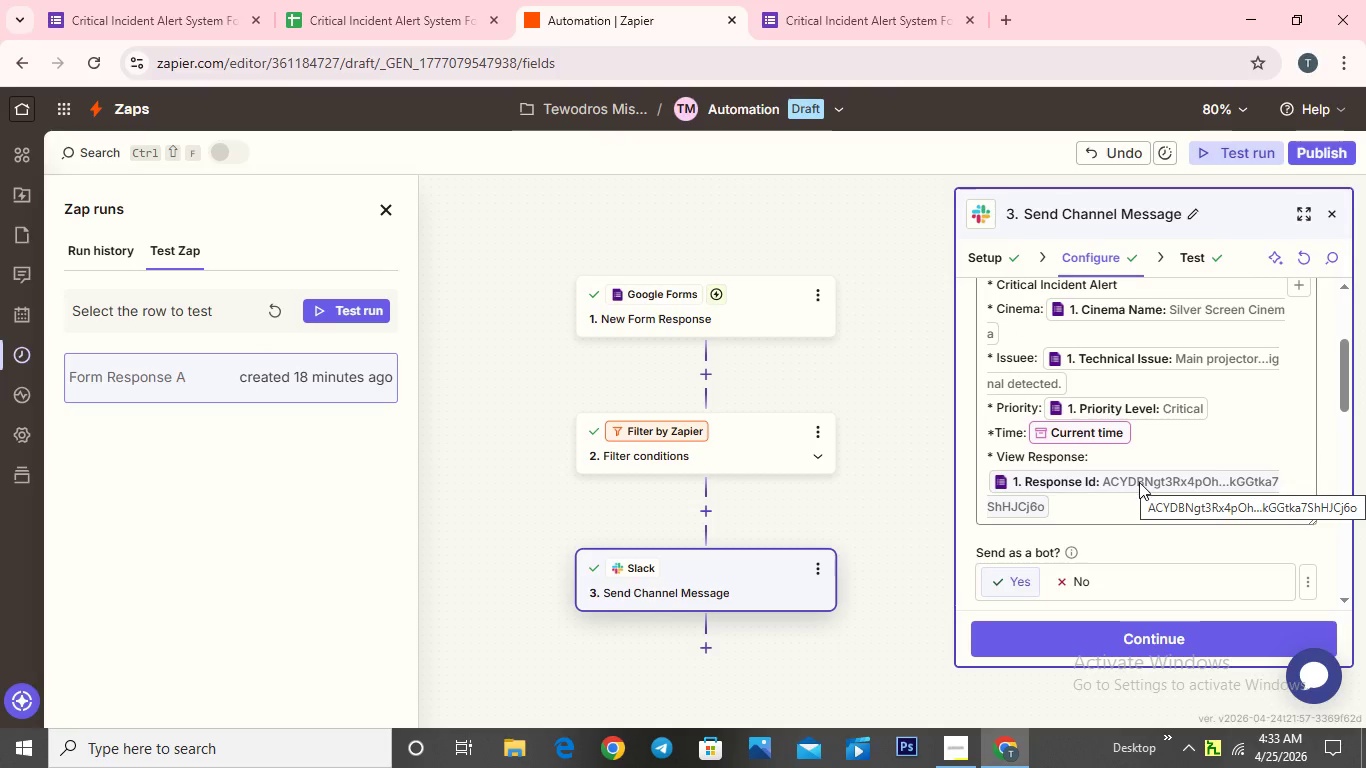 
wait(7.19)
 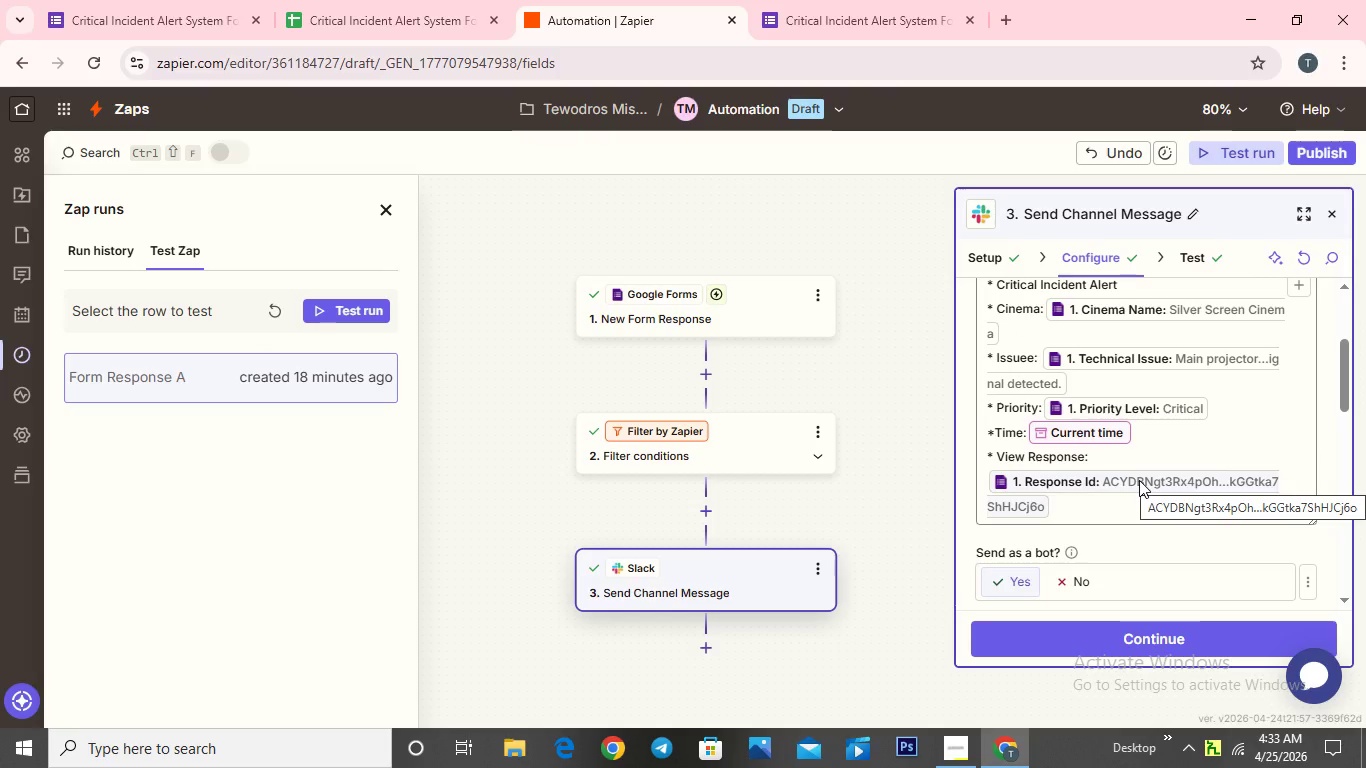 
scroll: coordinate [1036, 461], scroll_direction: up, amount: 2.0
 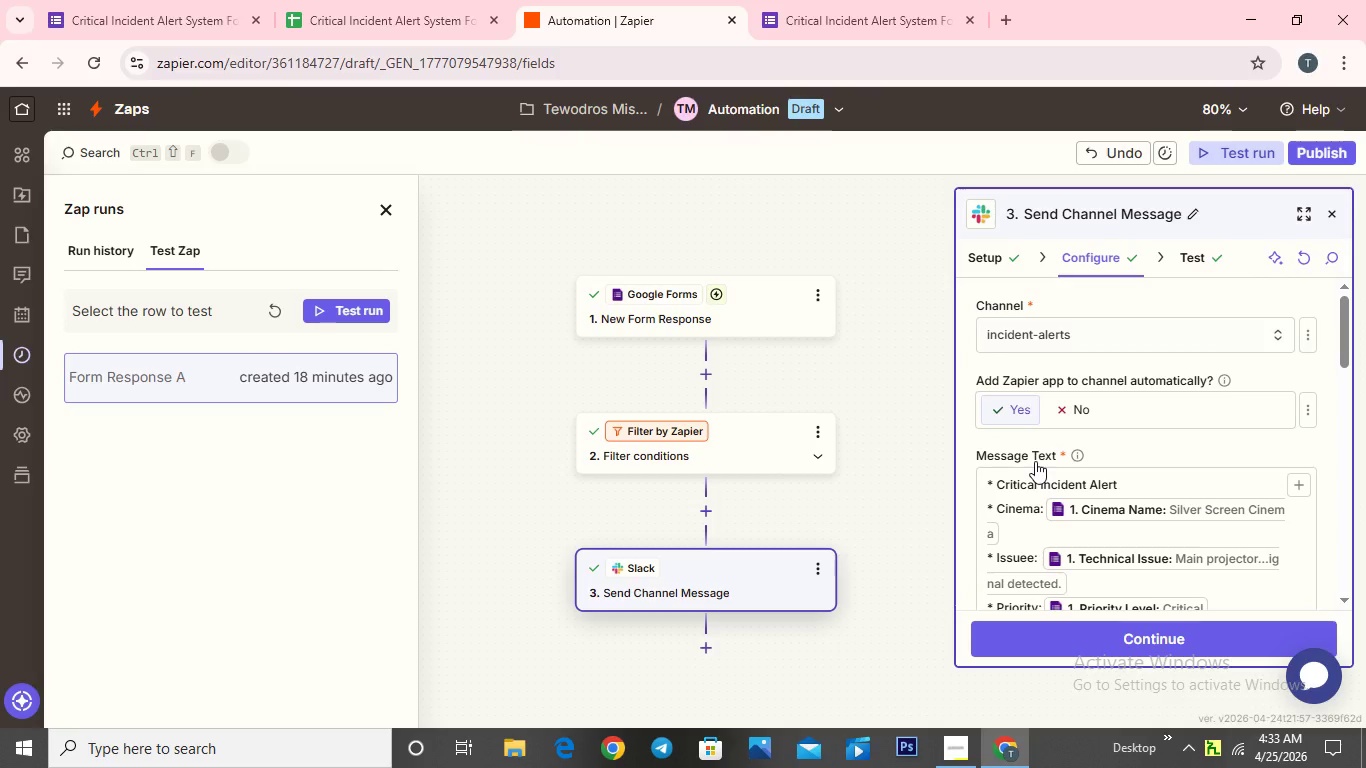 
wait(11.31)
 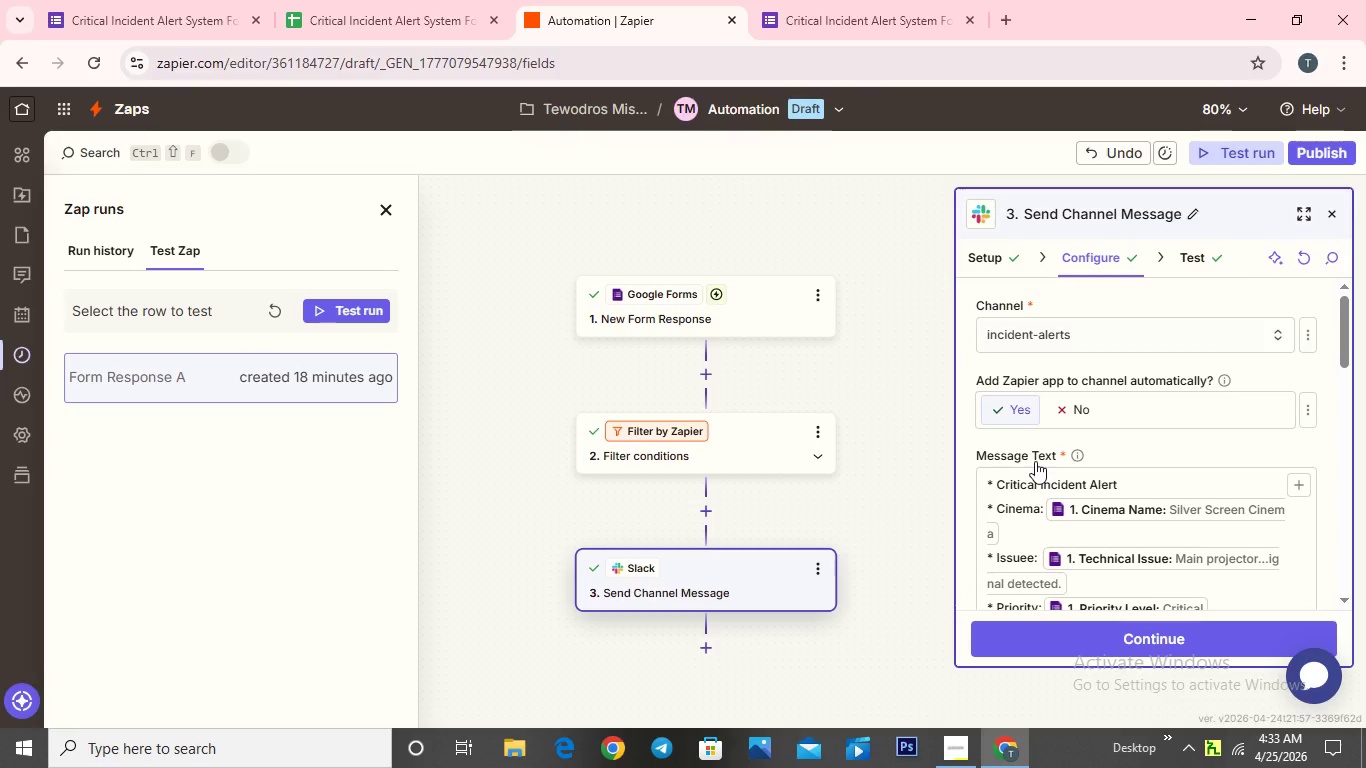 
scroll: coordinate [1035, 464], scroll_direction: down, amount: 1.0
 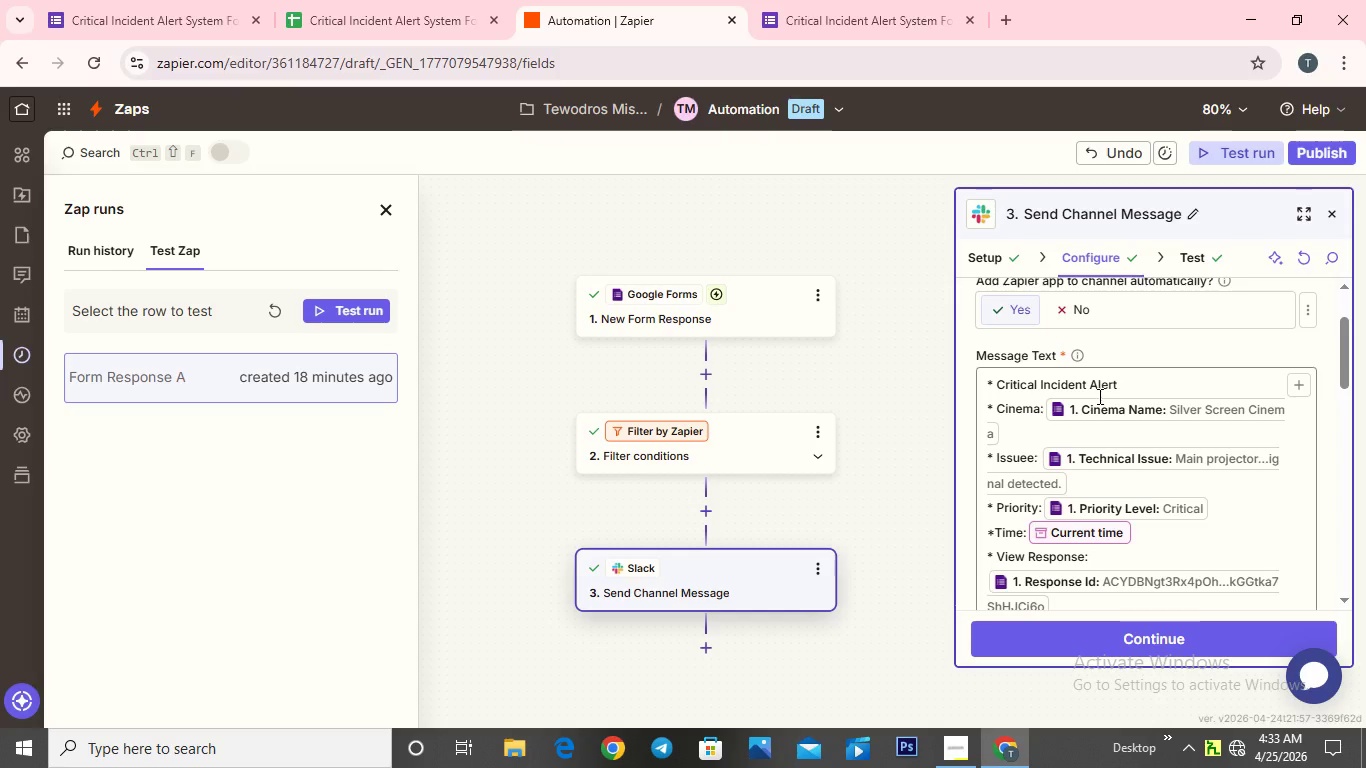 
wait(25.68)
 